 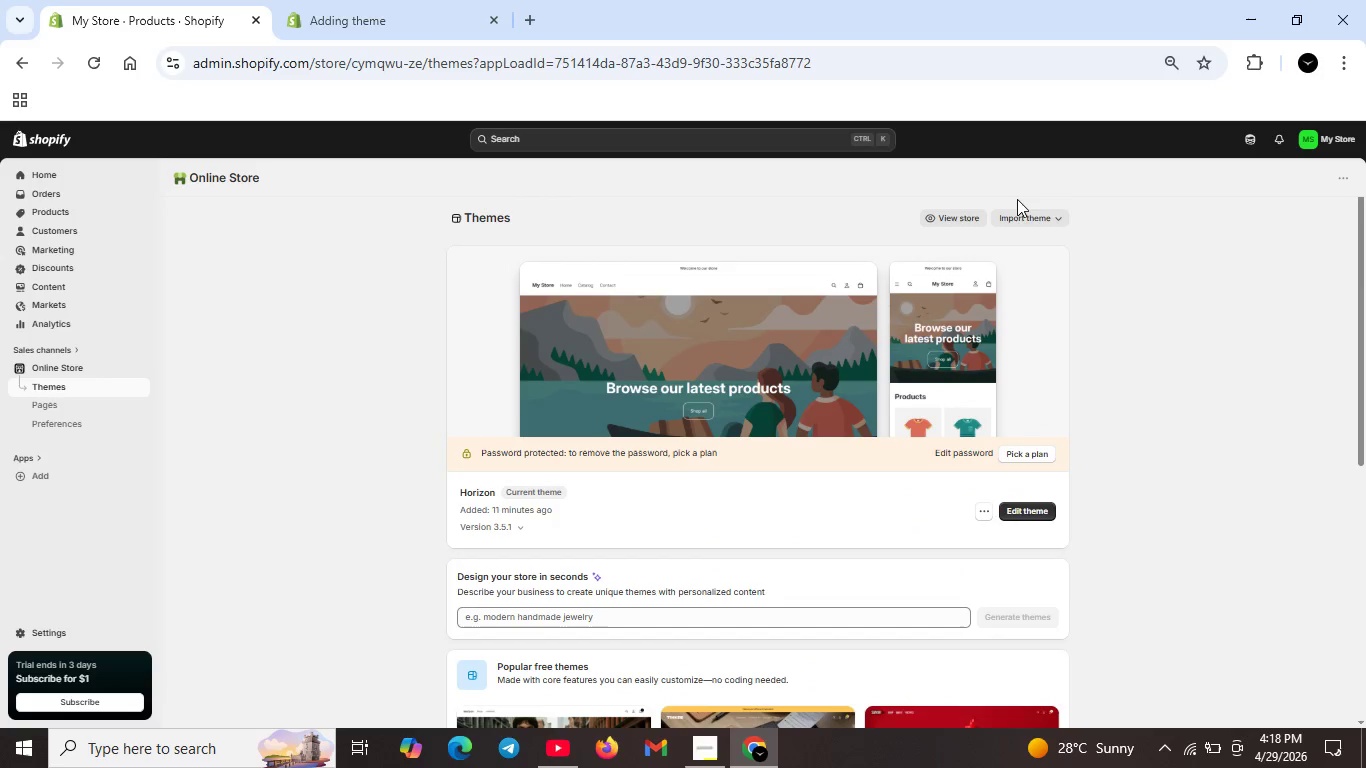 
scroll: coordinate [592, 488], scroll_direction: up, amount: 1.0
 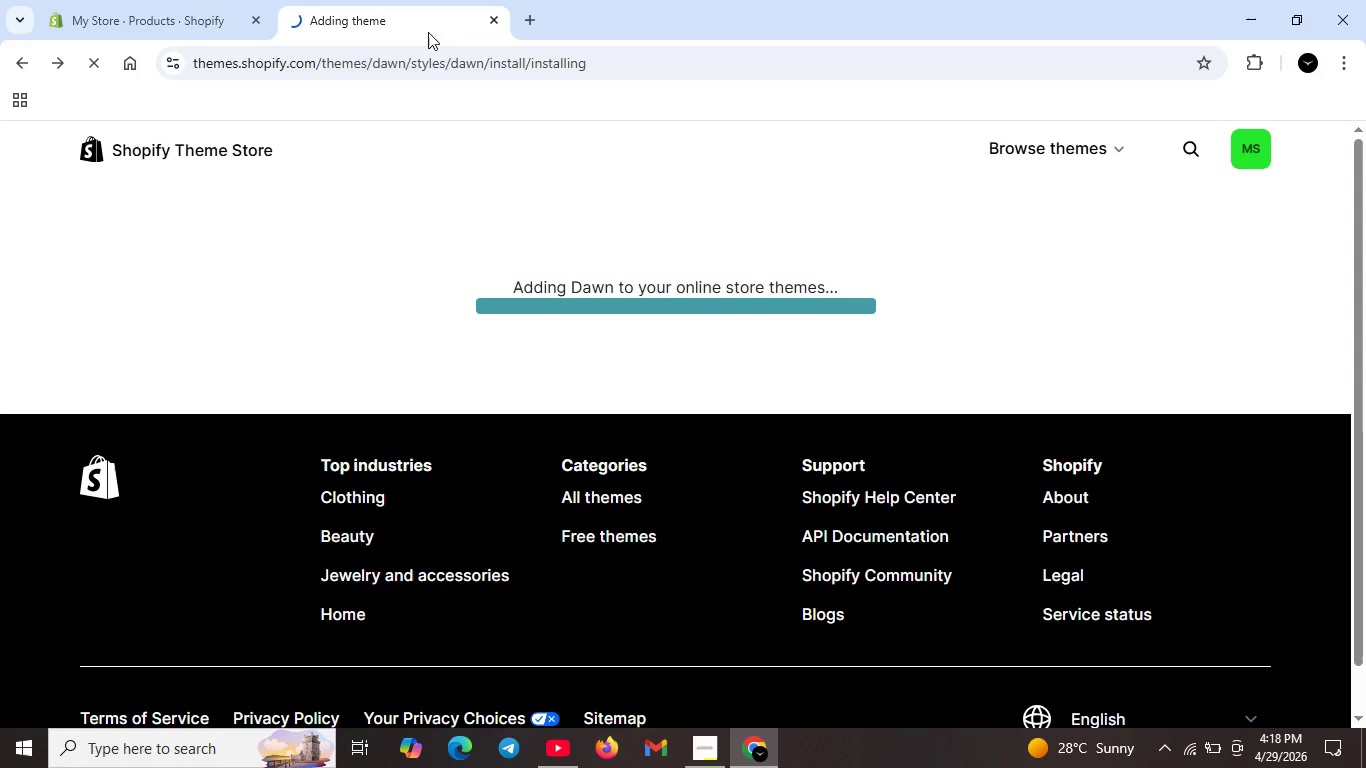 
left_click([432, 20])
 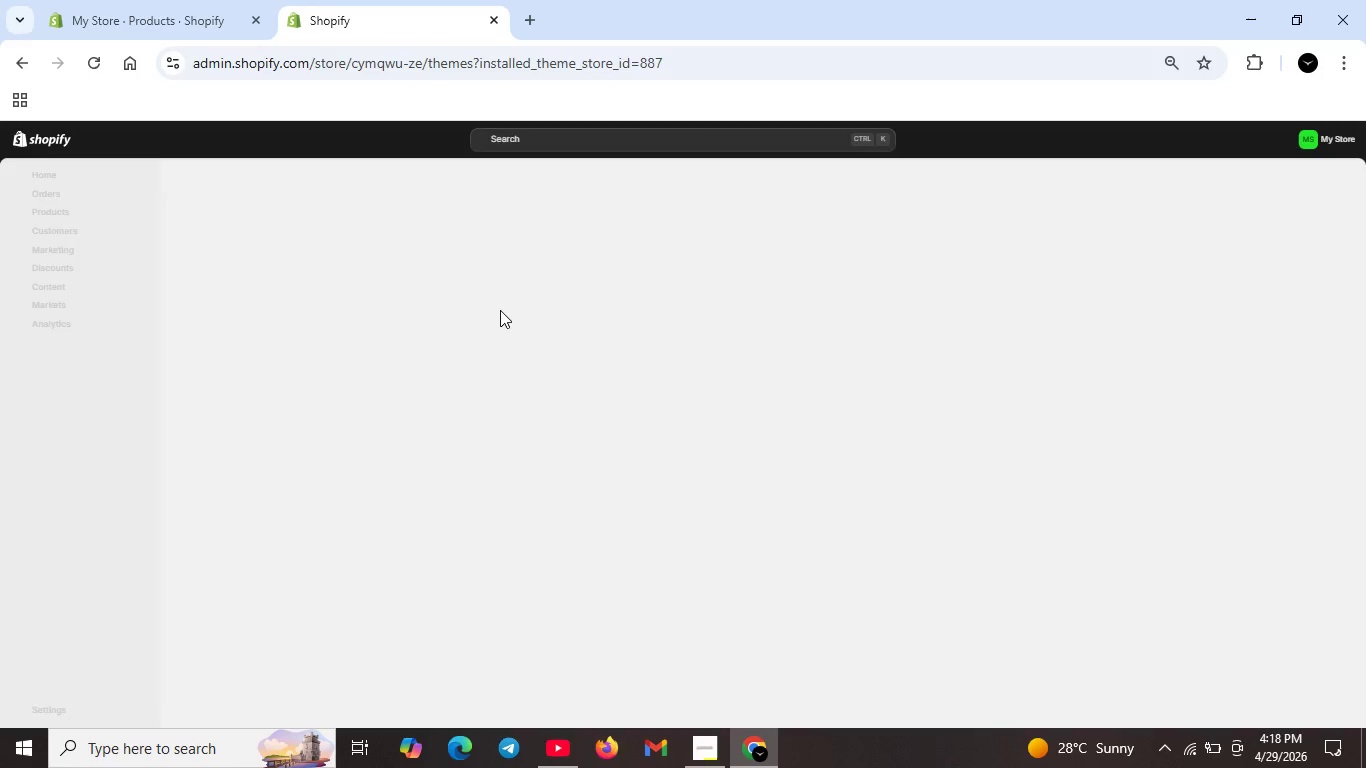 
wait(9.67)
 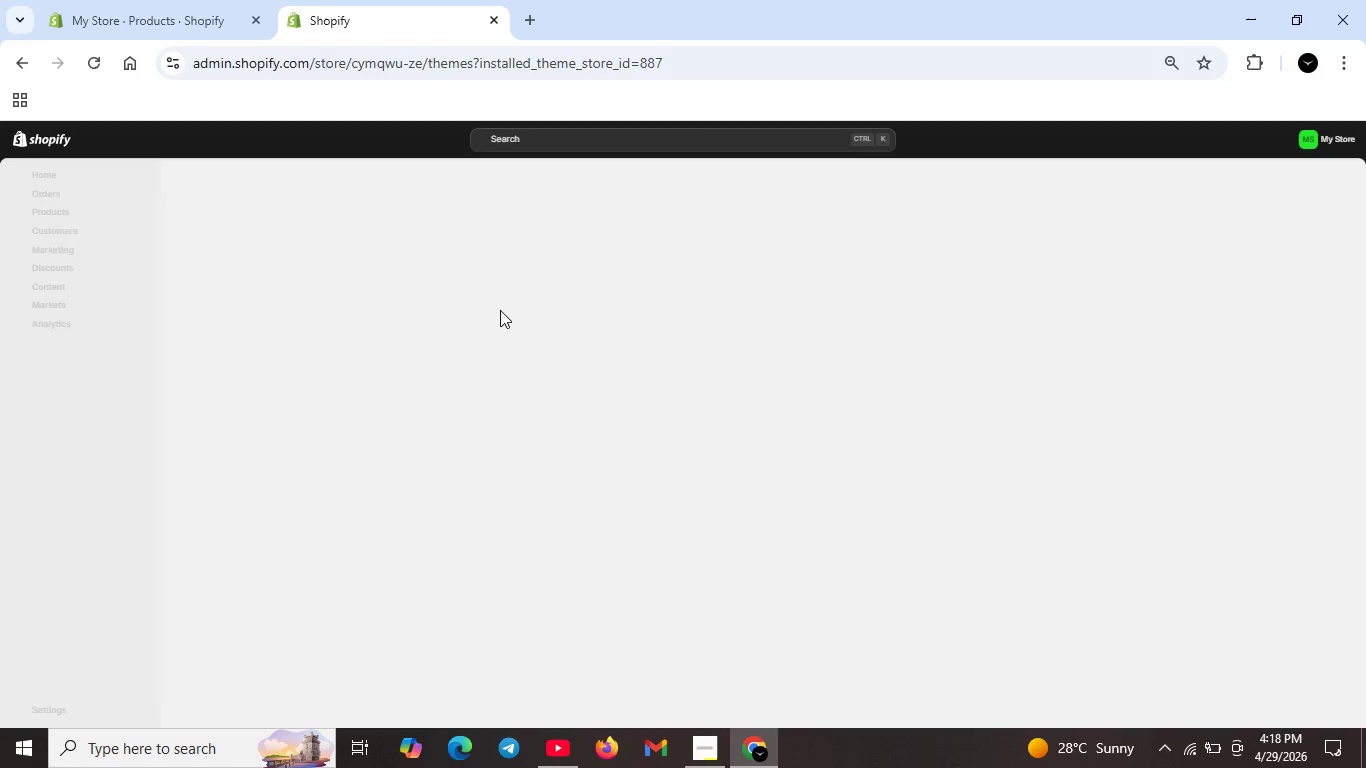 
left_click([194, 18])
 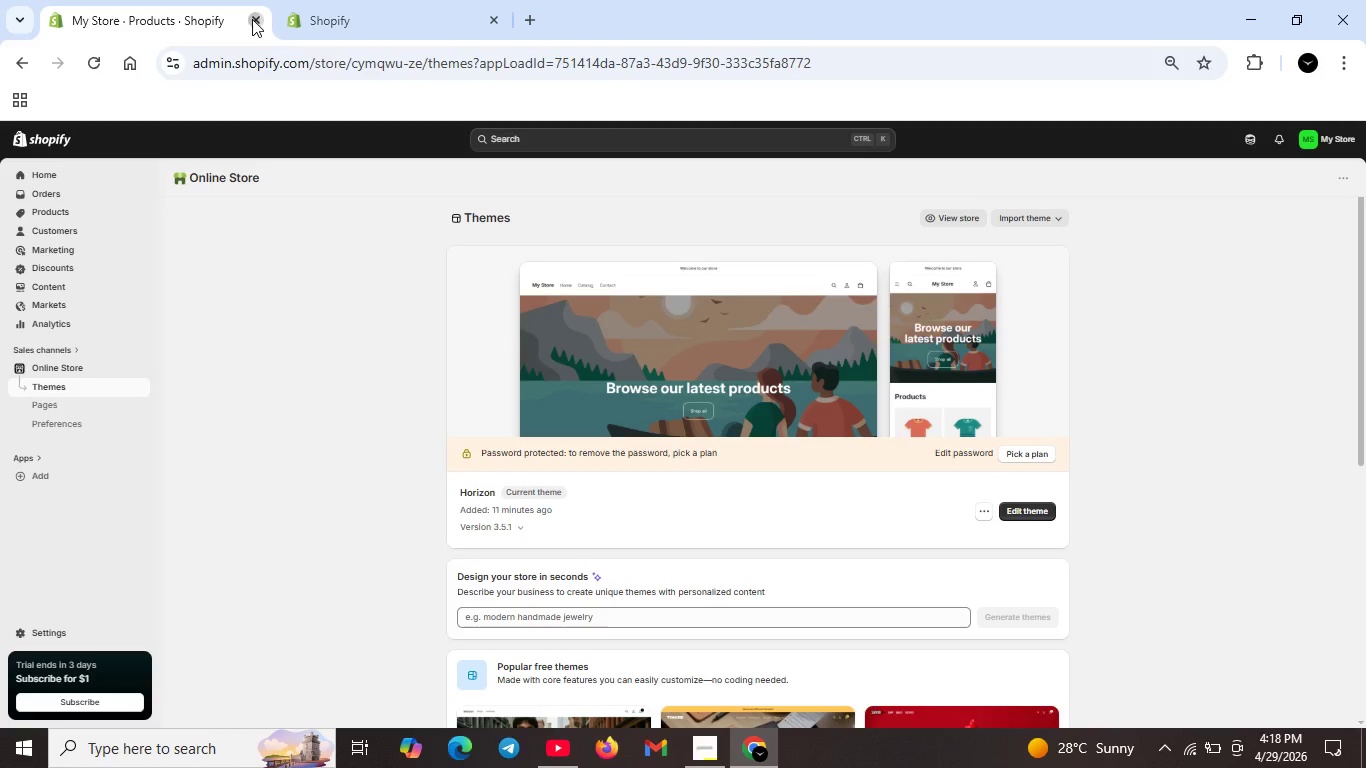 
left_click([252, 19])
 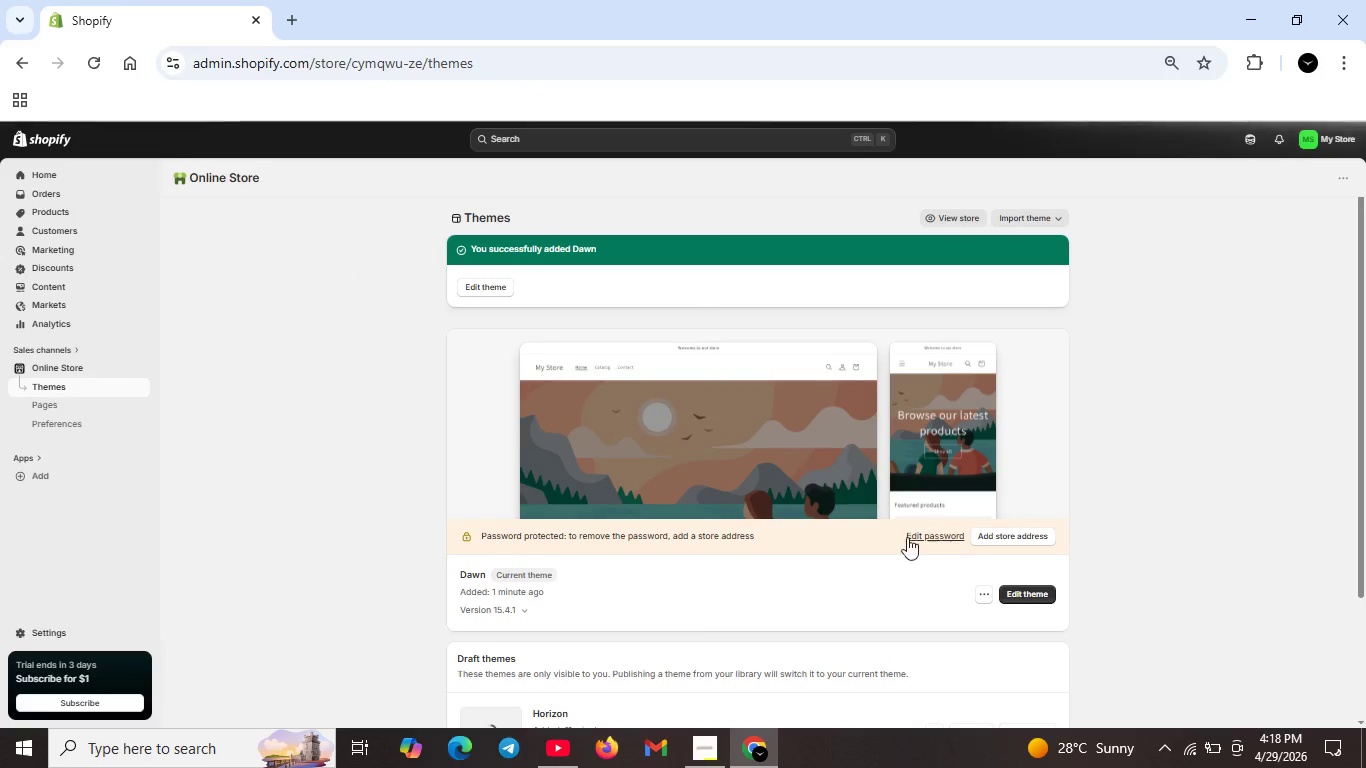 
wait(6.7)
 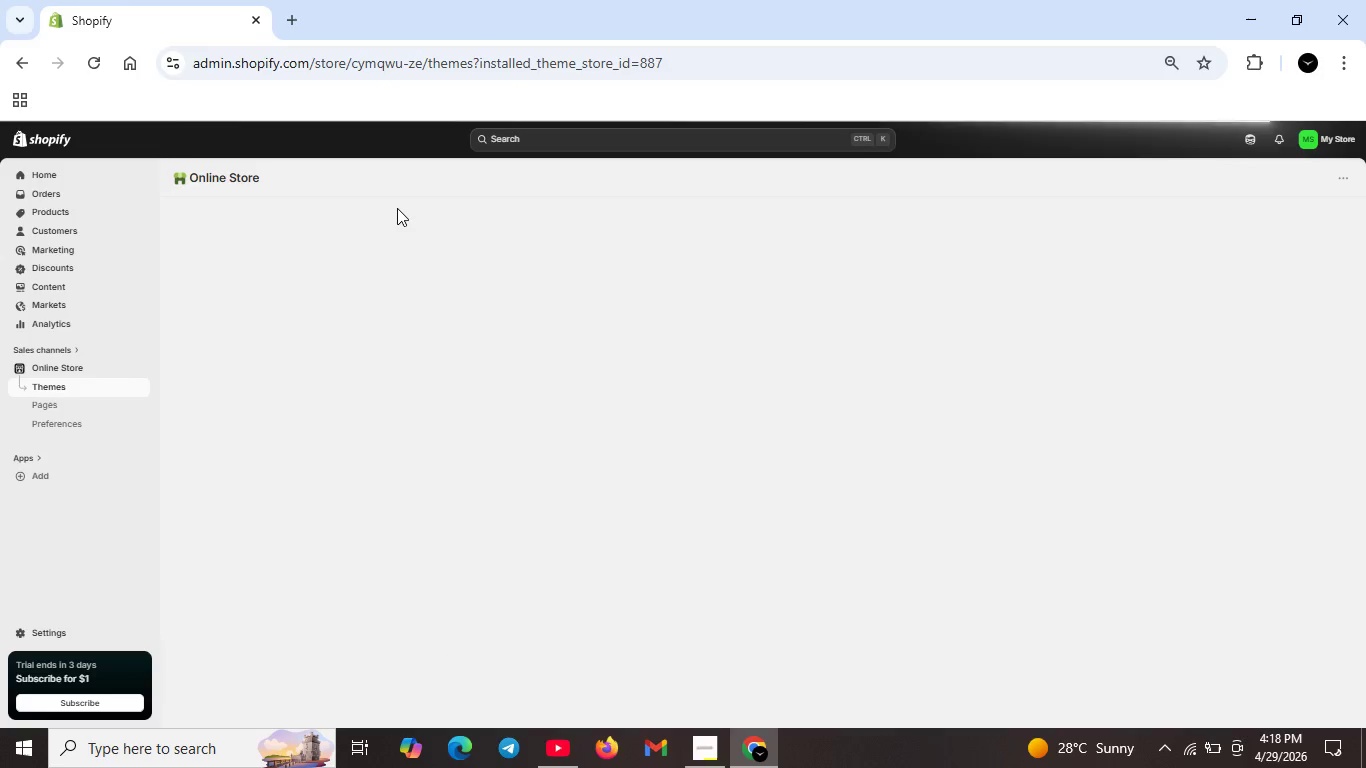 
left_click([1025, 596])
 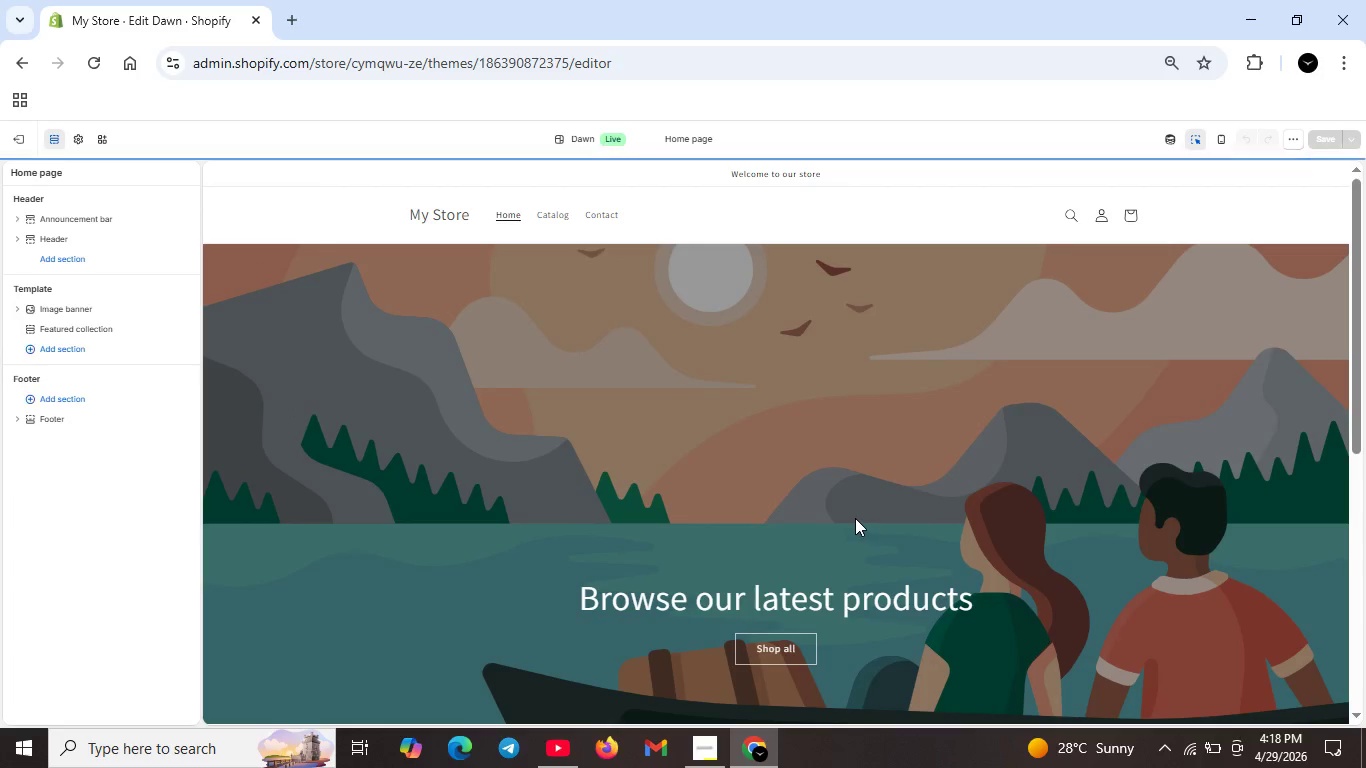 
wait(13.12)
 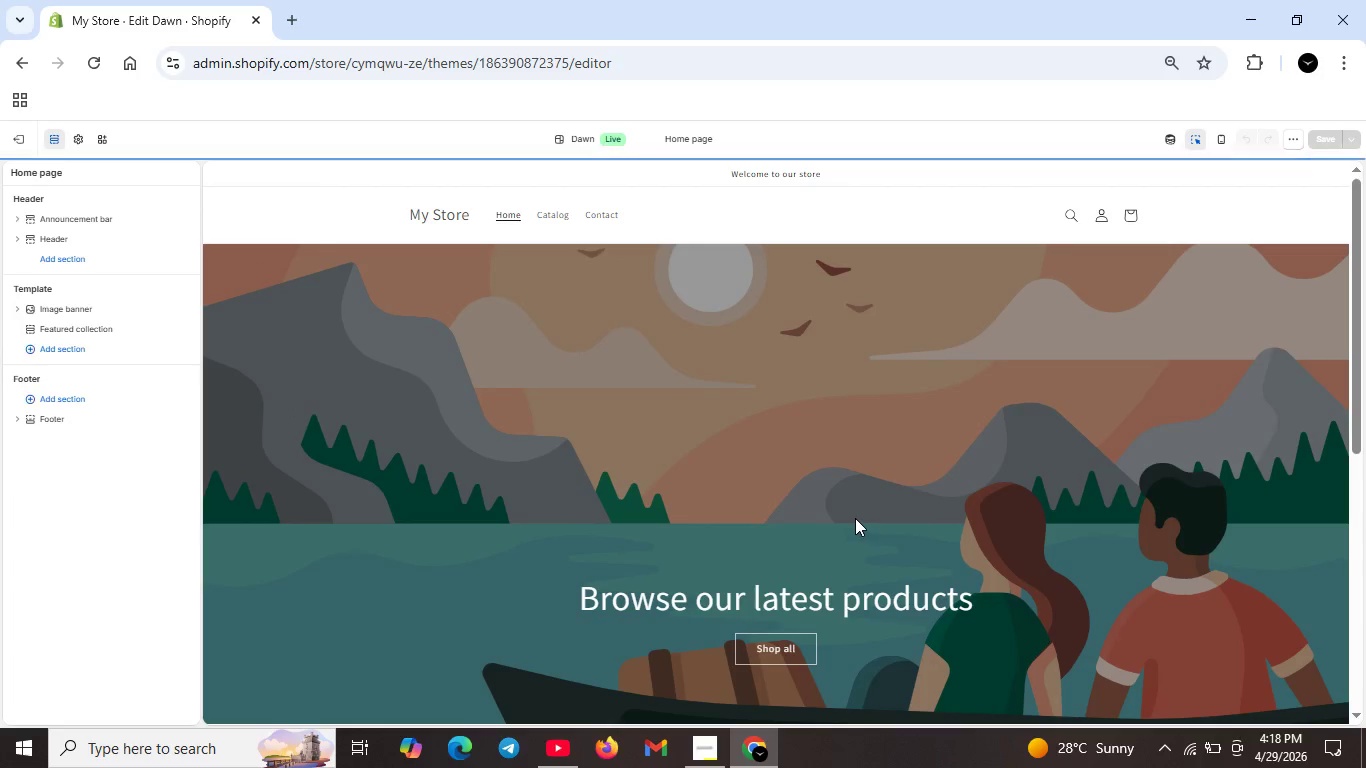 
left_click([77, 142])
 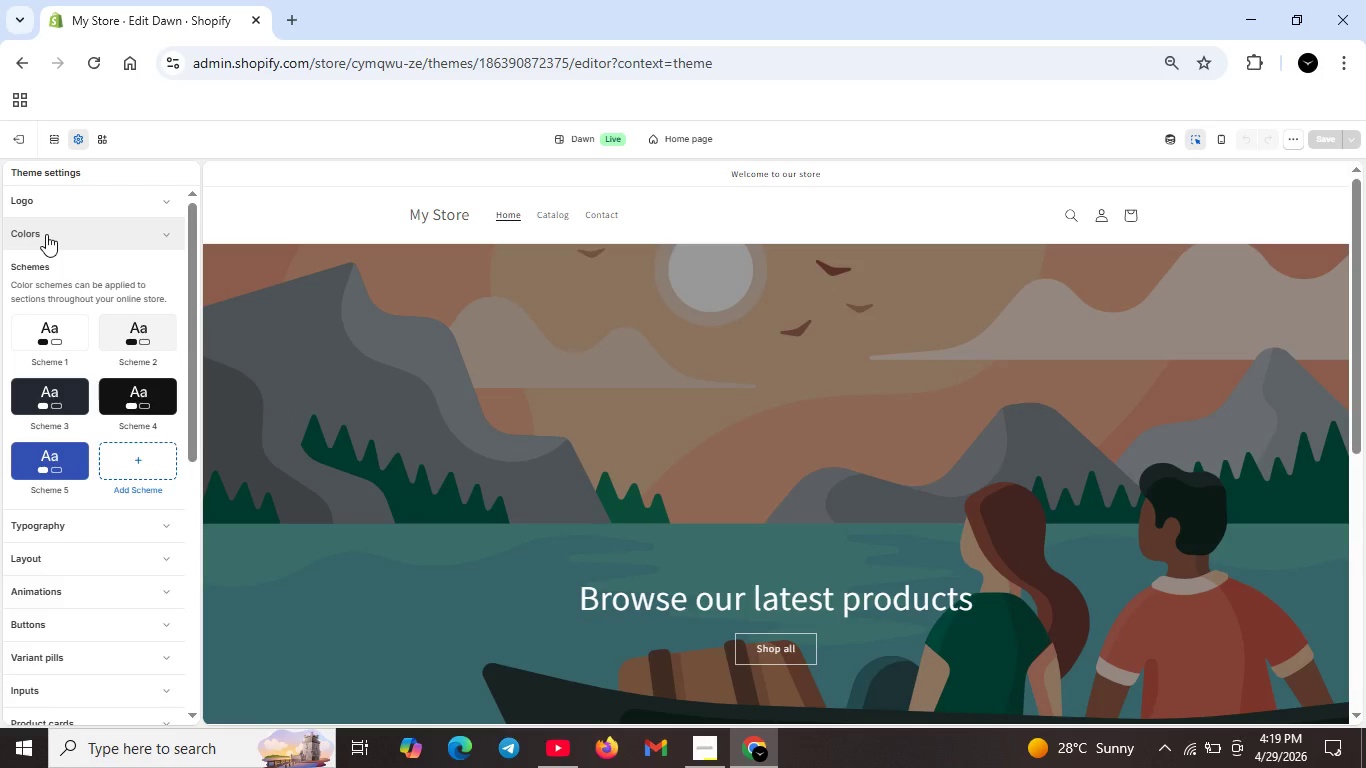 
left_click([46, 234])
 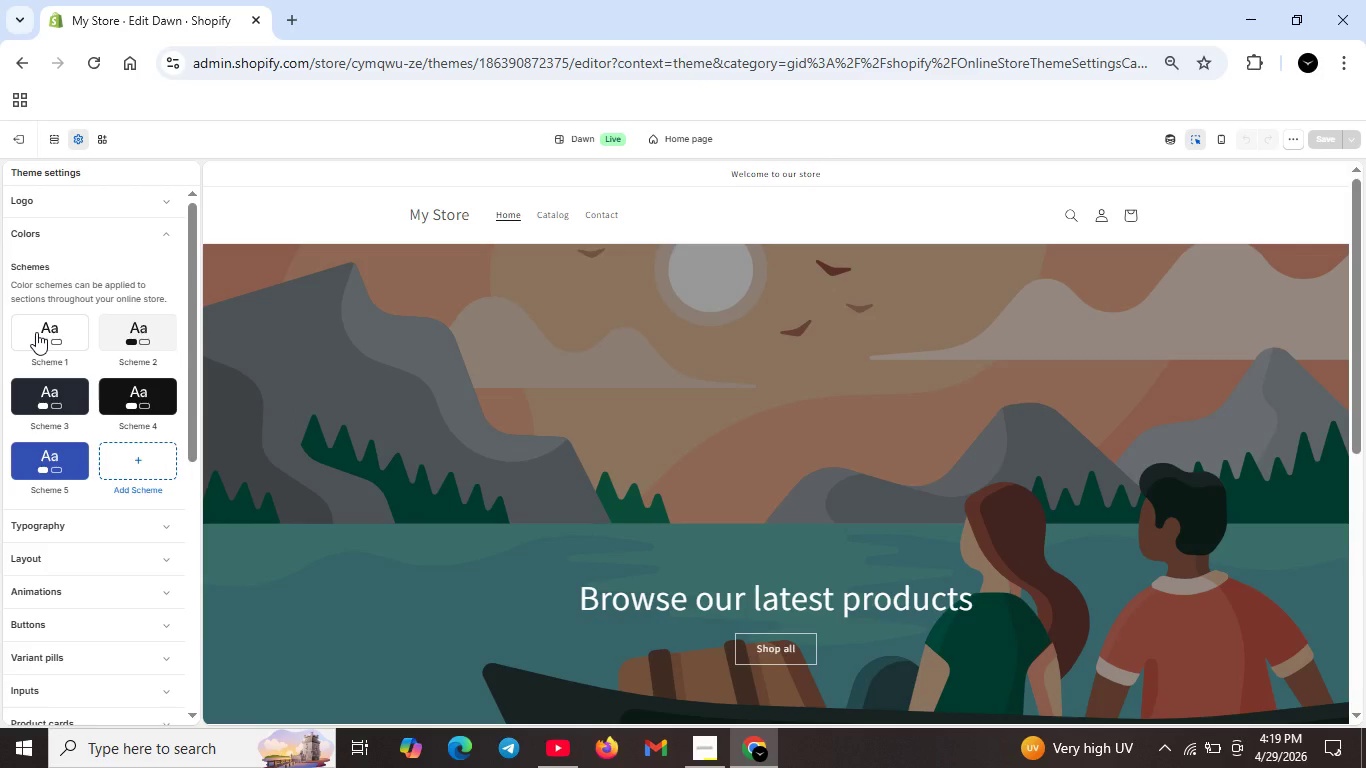 
left_click([36, 332])
 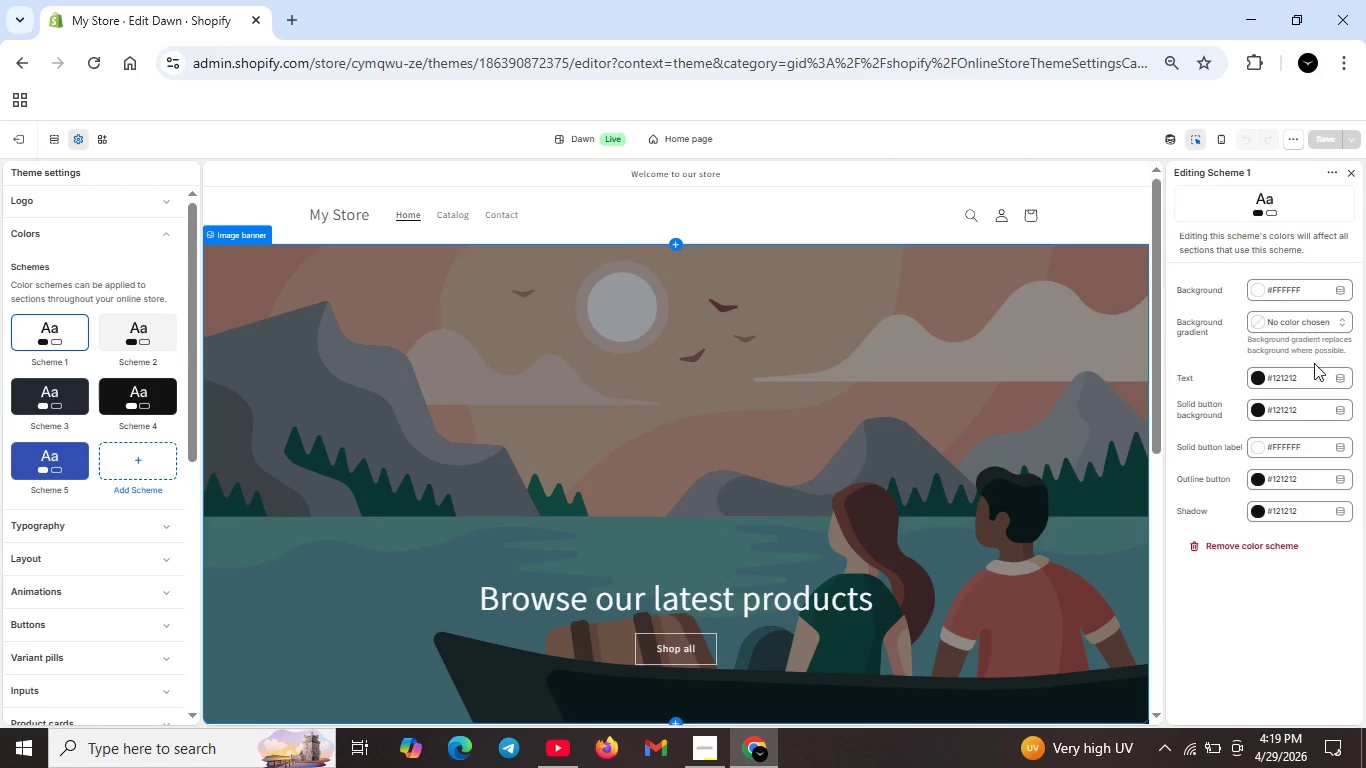 
wait(5.98)
 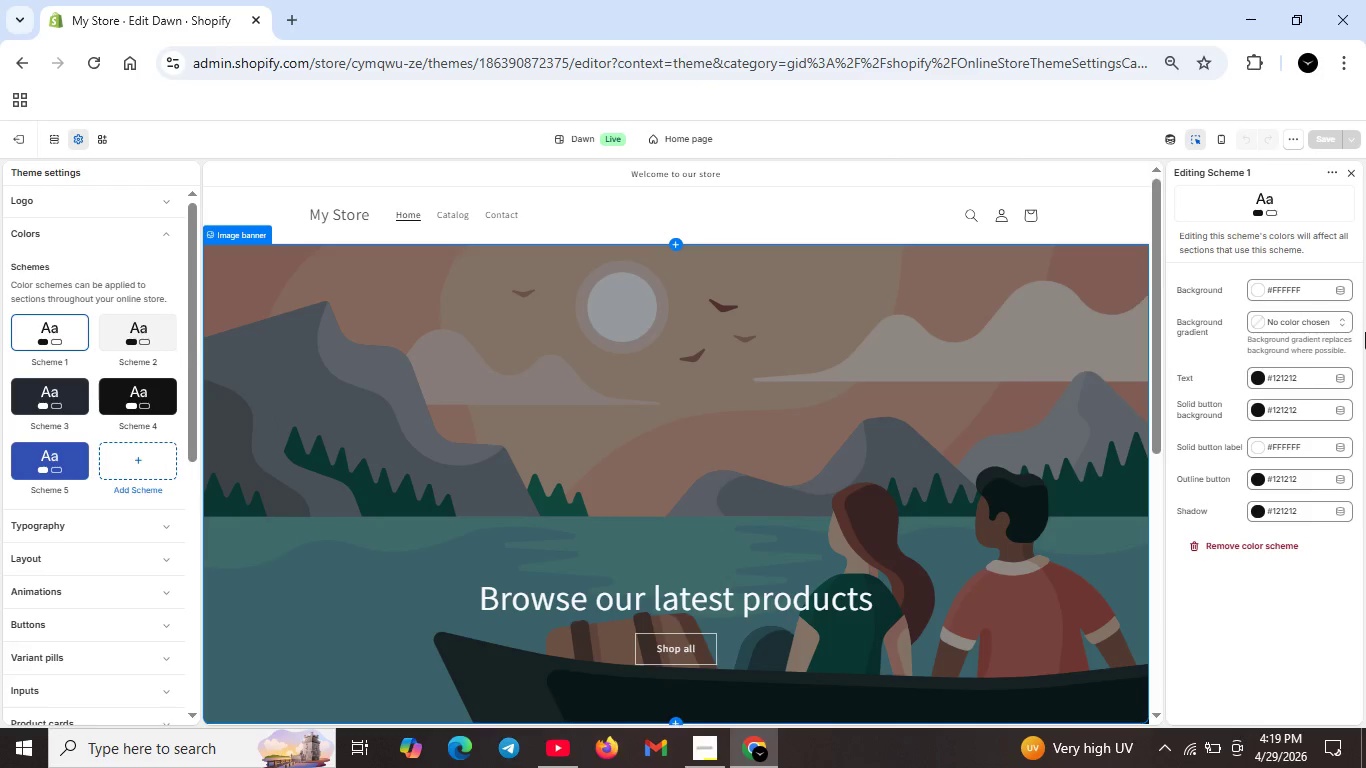 
left_click([1319, 375])
 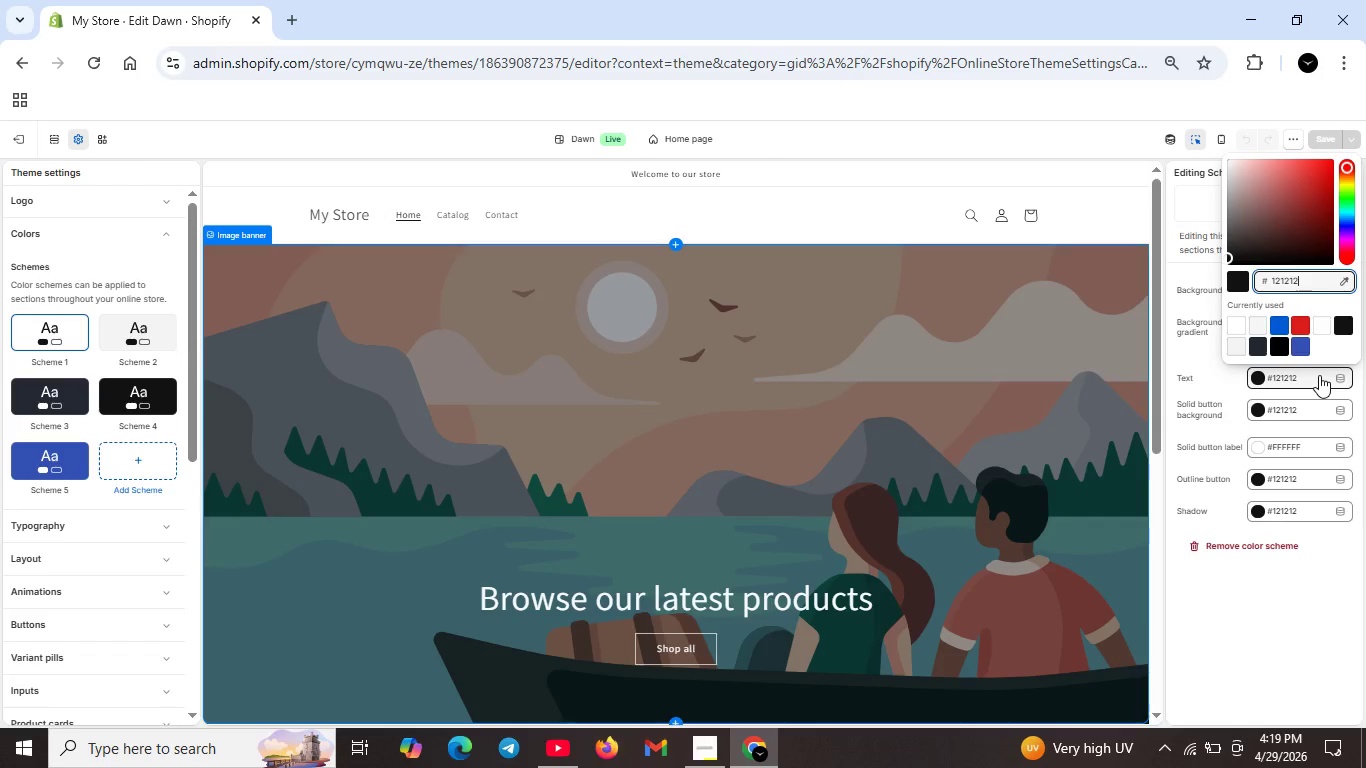 
wait(13.03)
 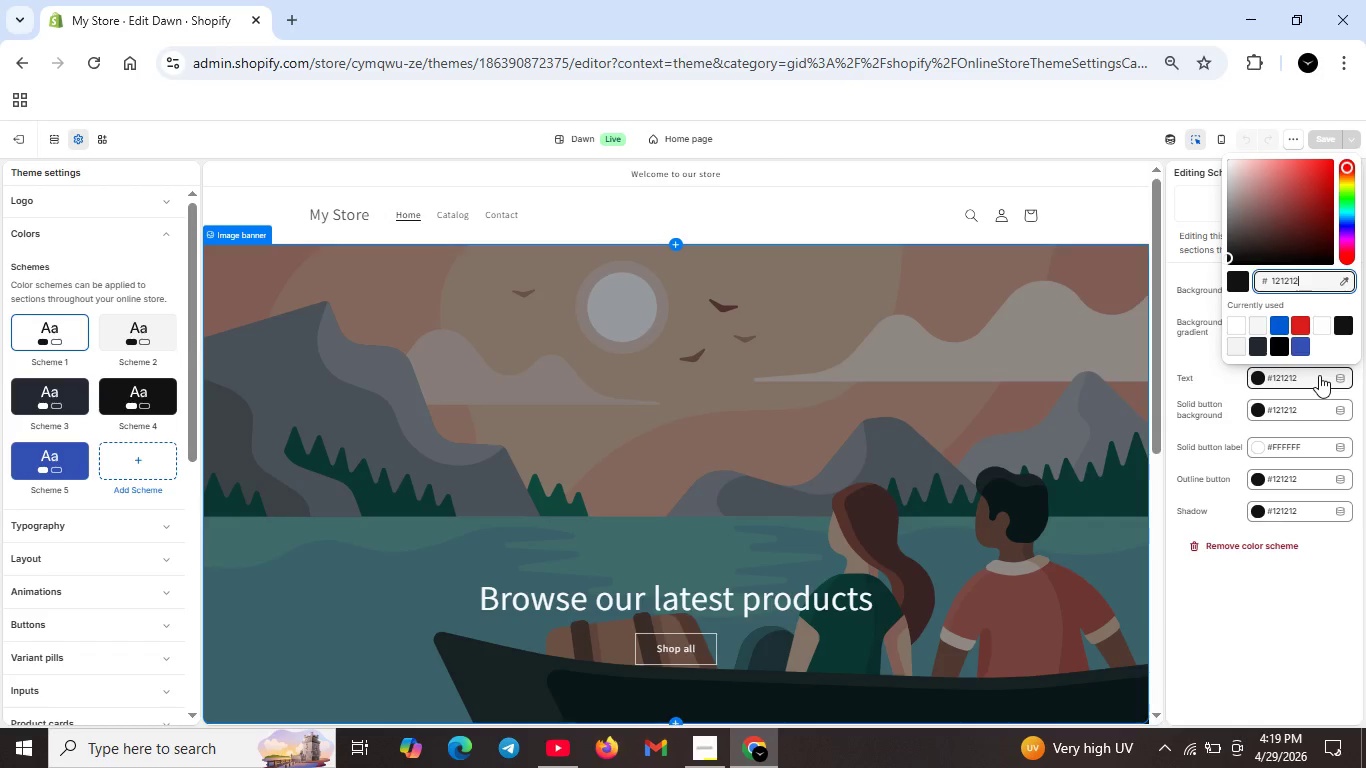 
key(Backspace)
 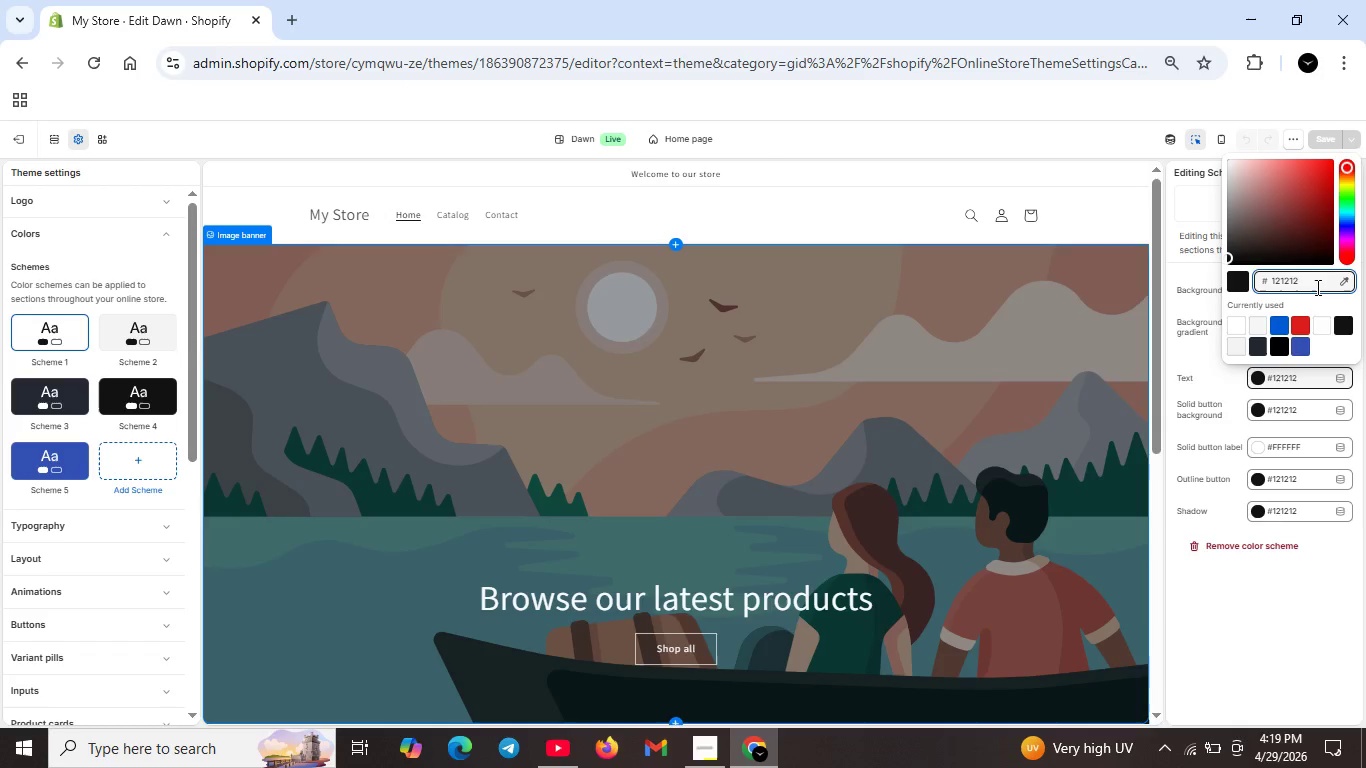 
key(Backspace)
 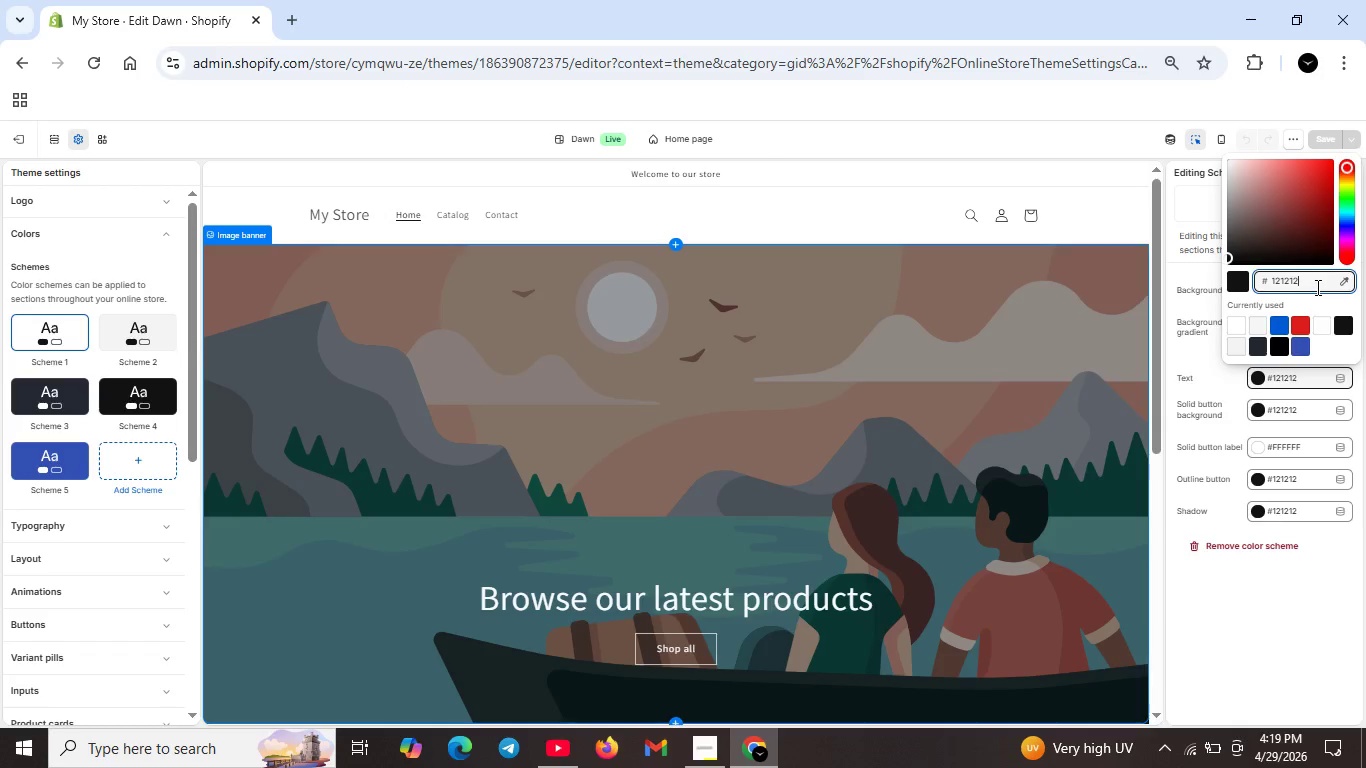 
key(Backspace)
 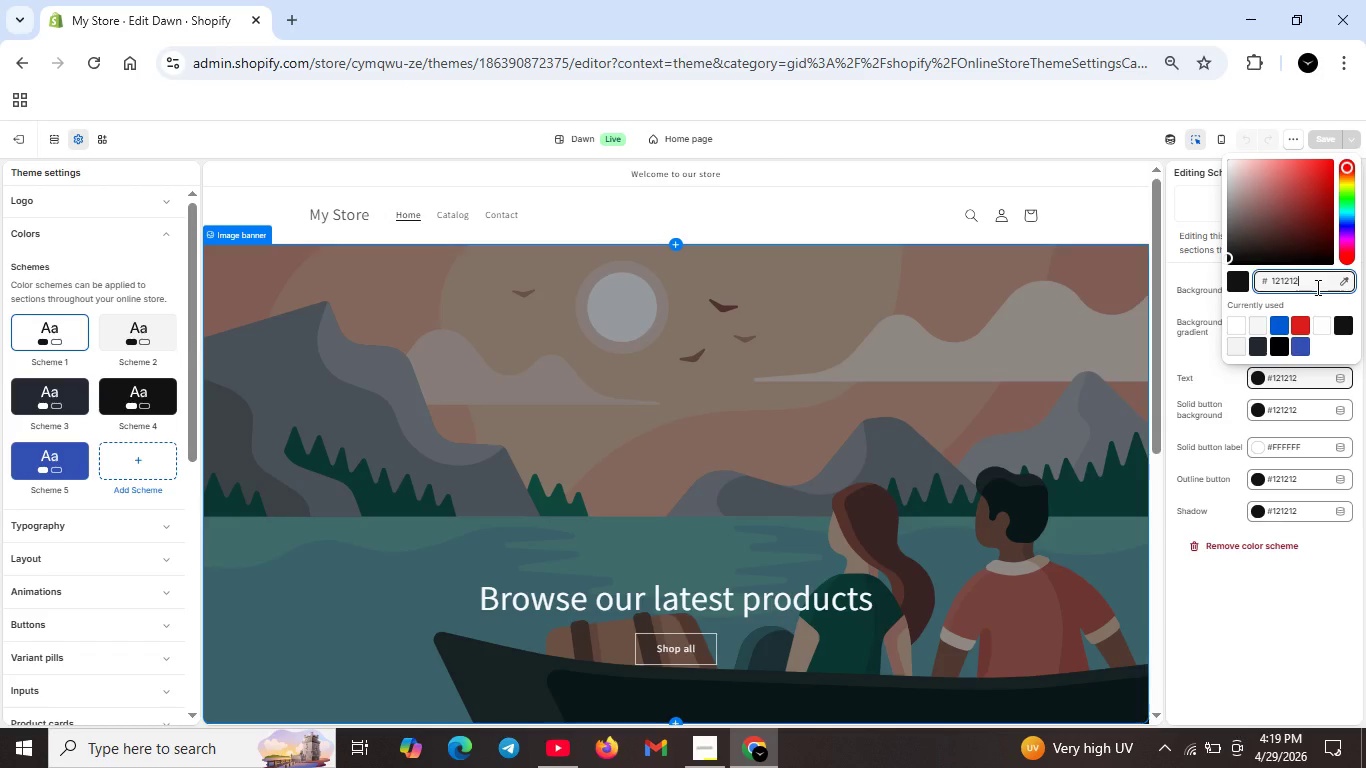 
key(Backspace)
 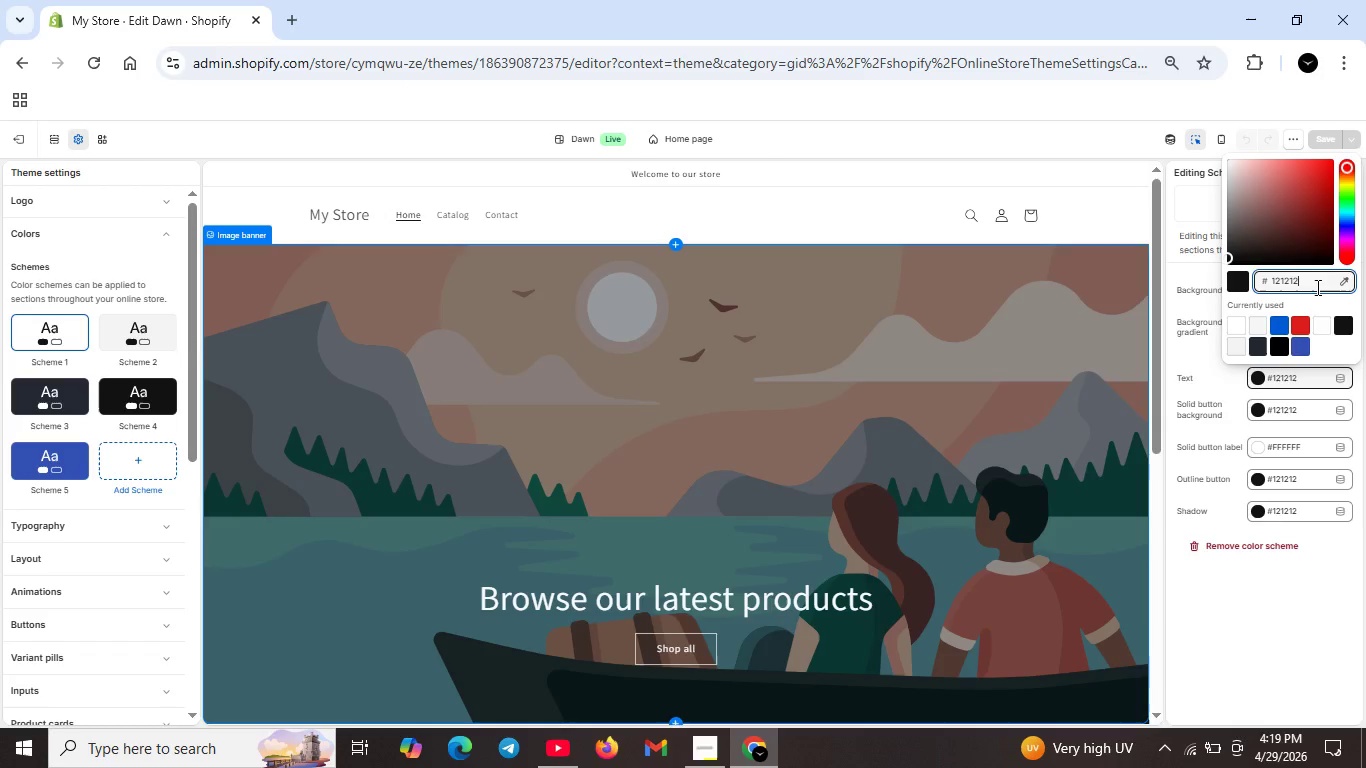 
key(Backspace)
 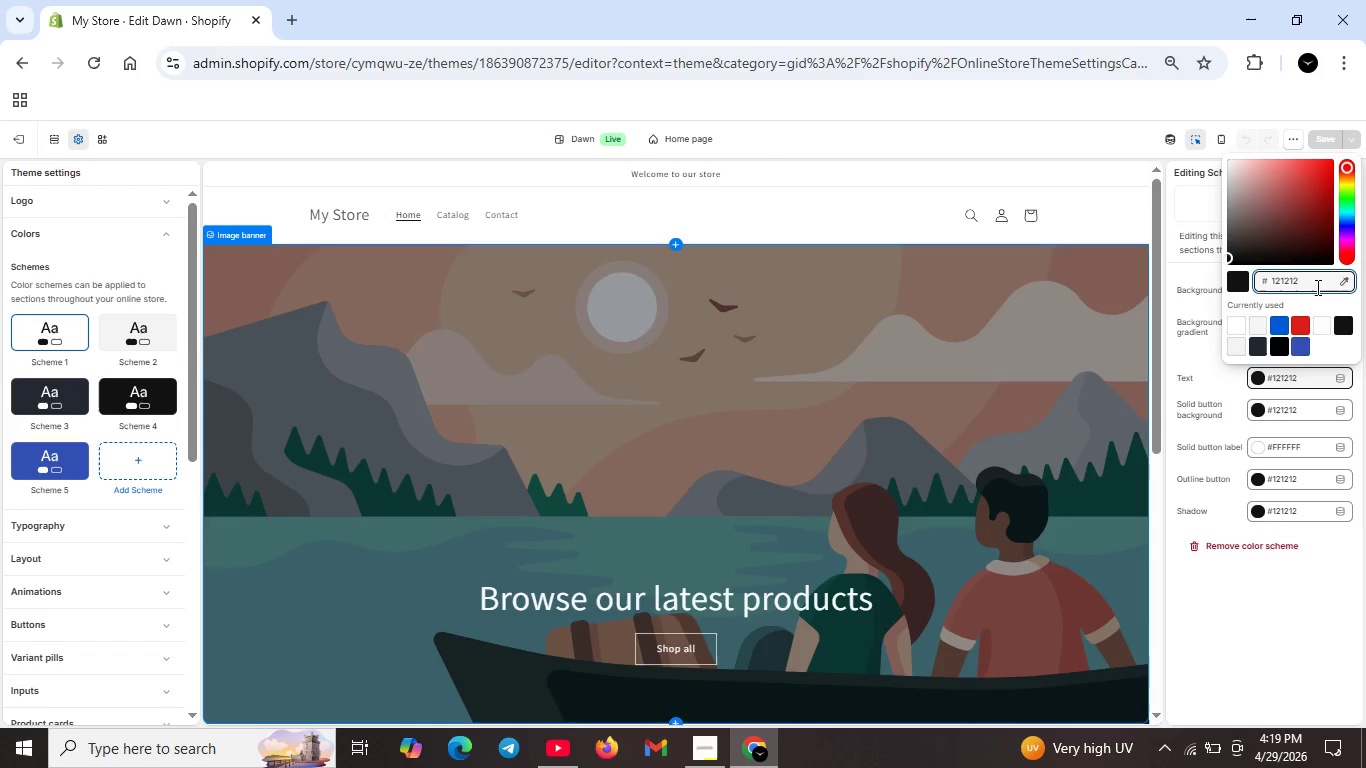 
key(Backspace)
 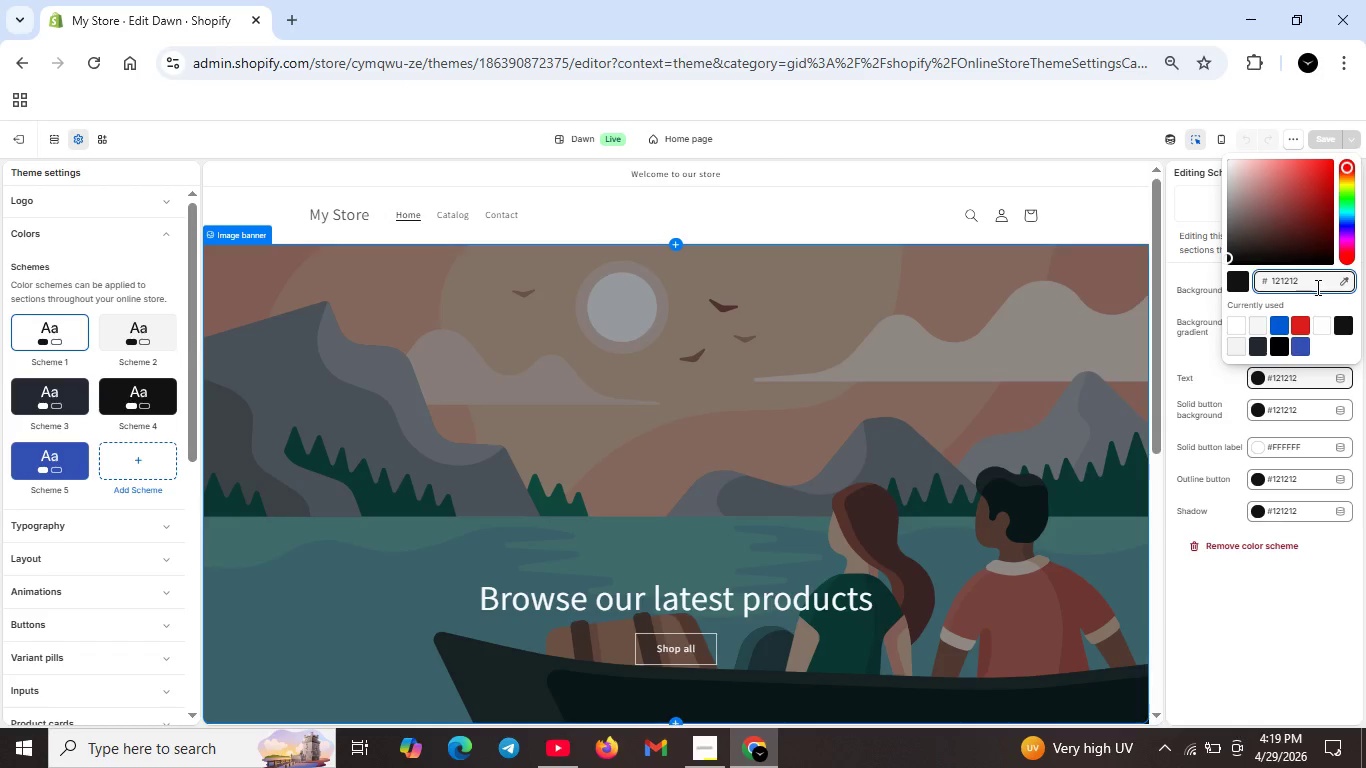 
key(Backspace)
 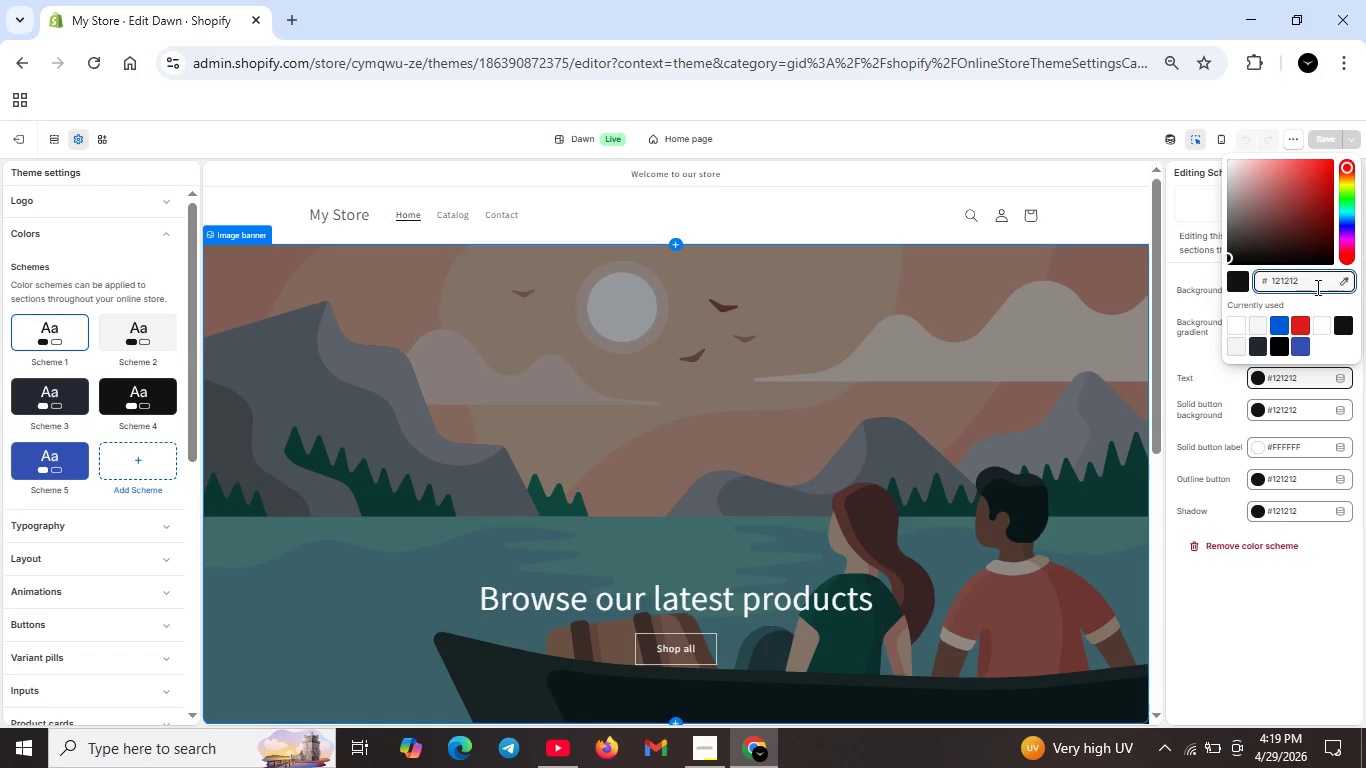 
key(Backspace)
 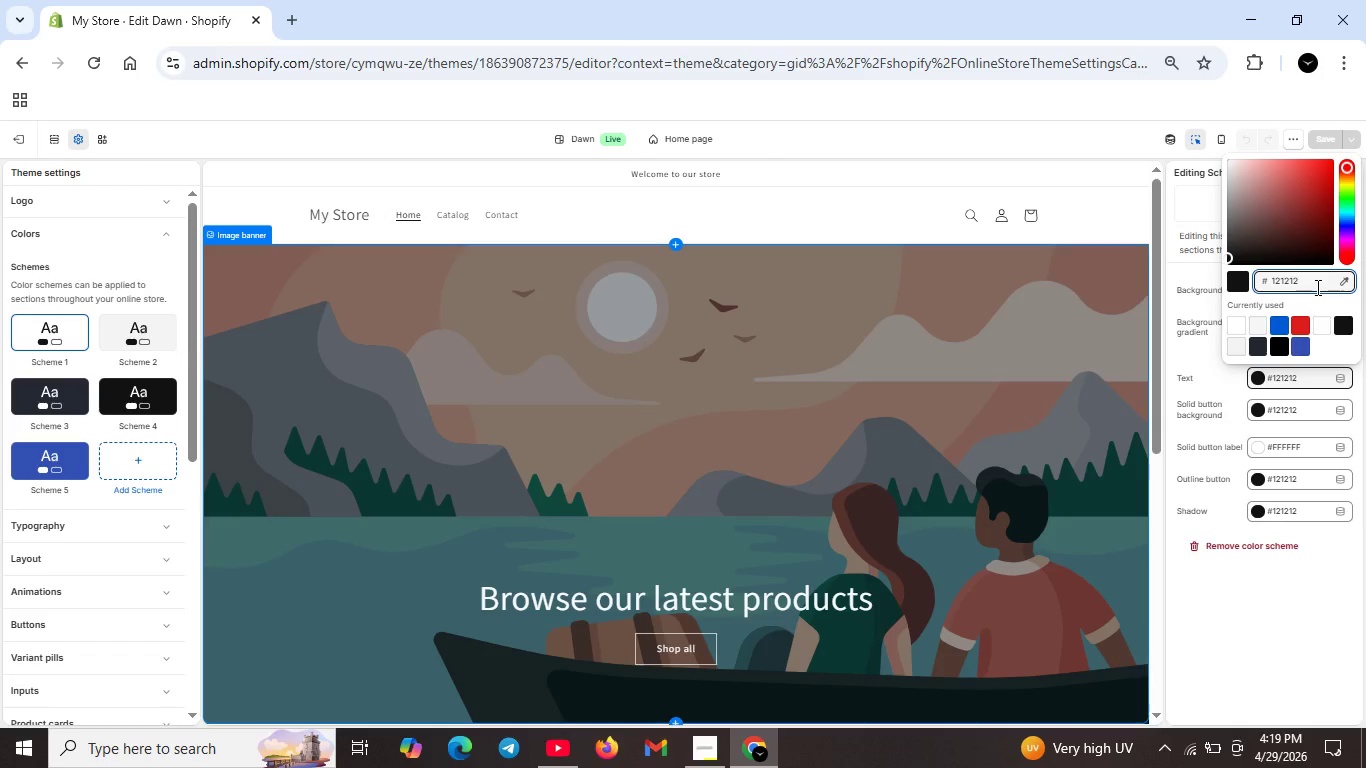 
key(Backspace)
 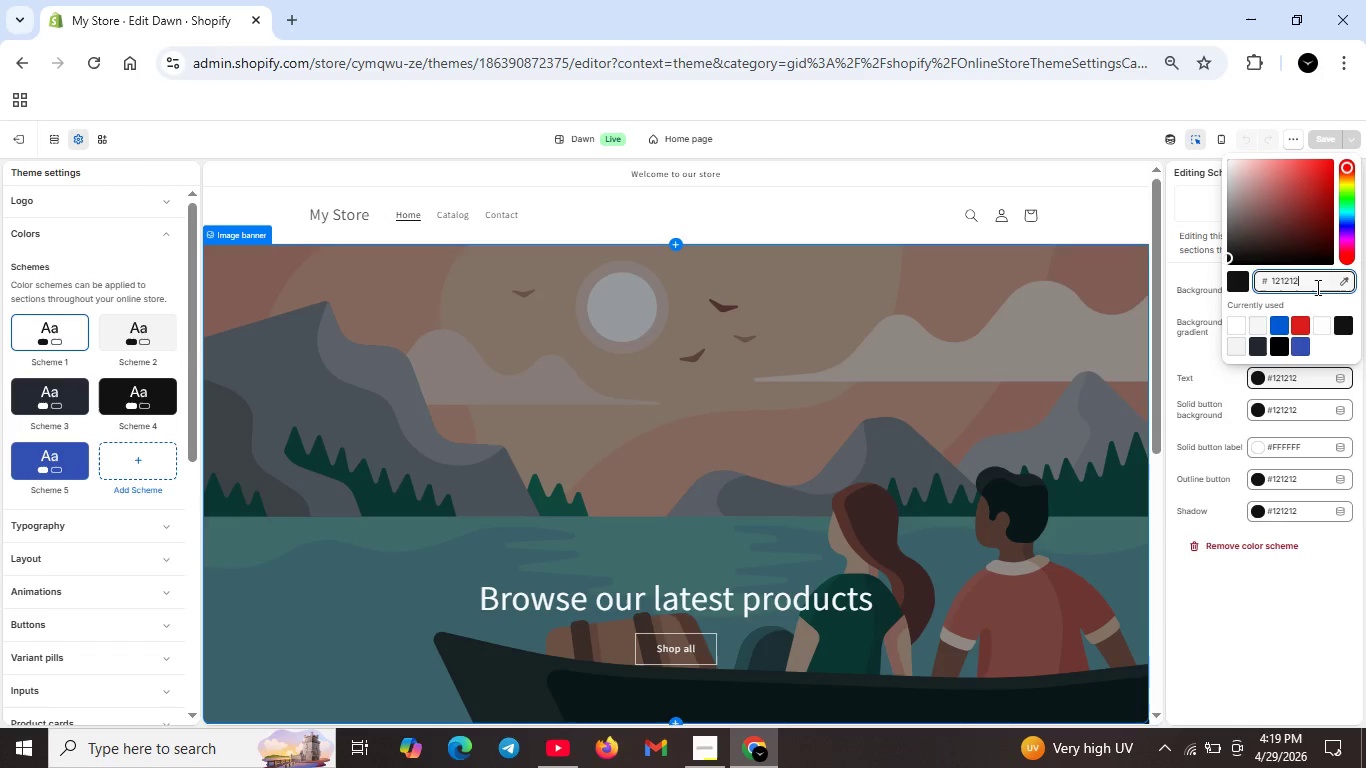 
key(Backspace)
 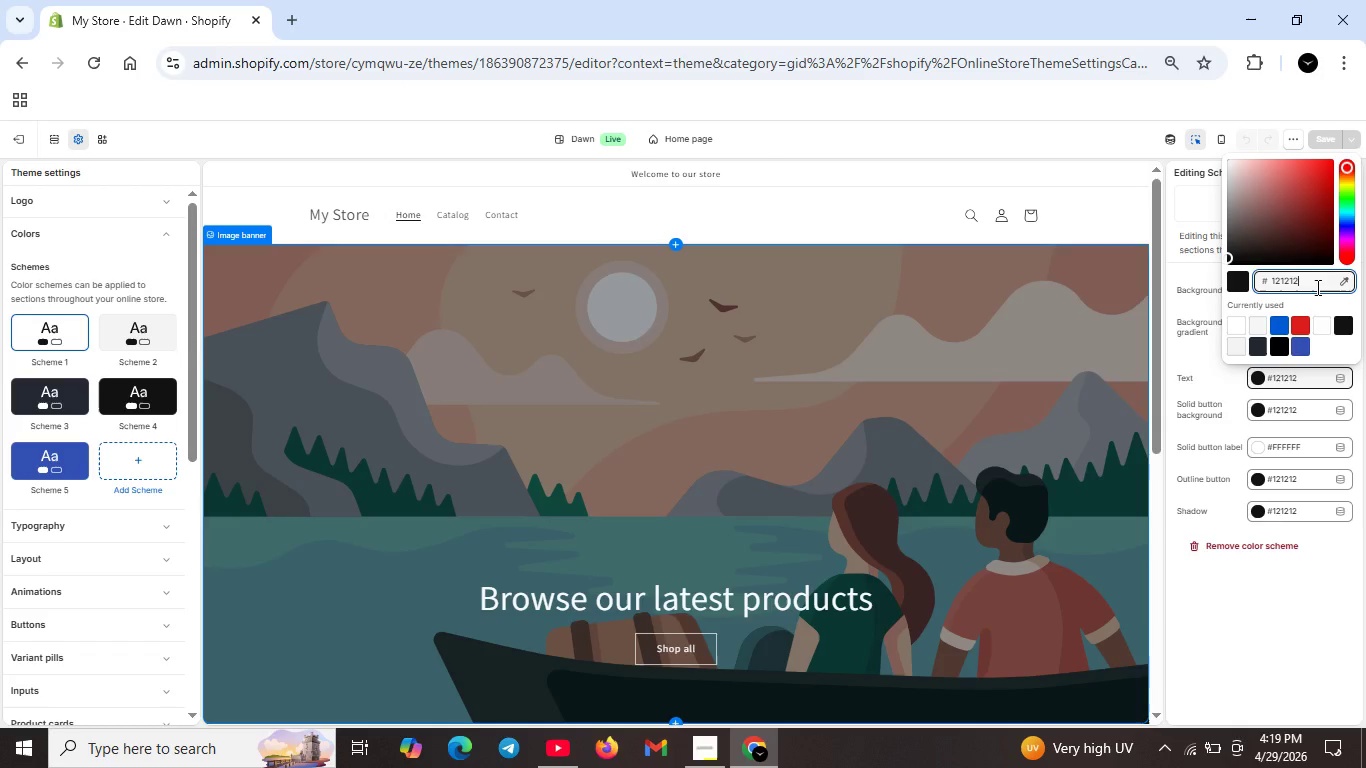 
key(Backspace)
 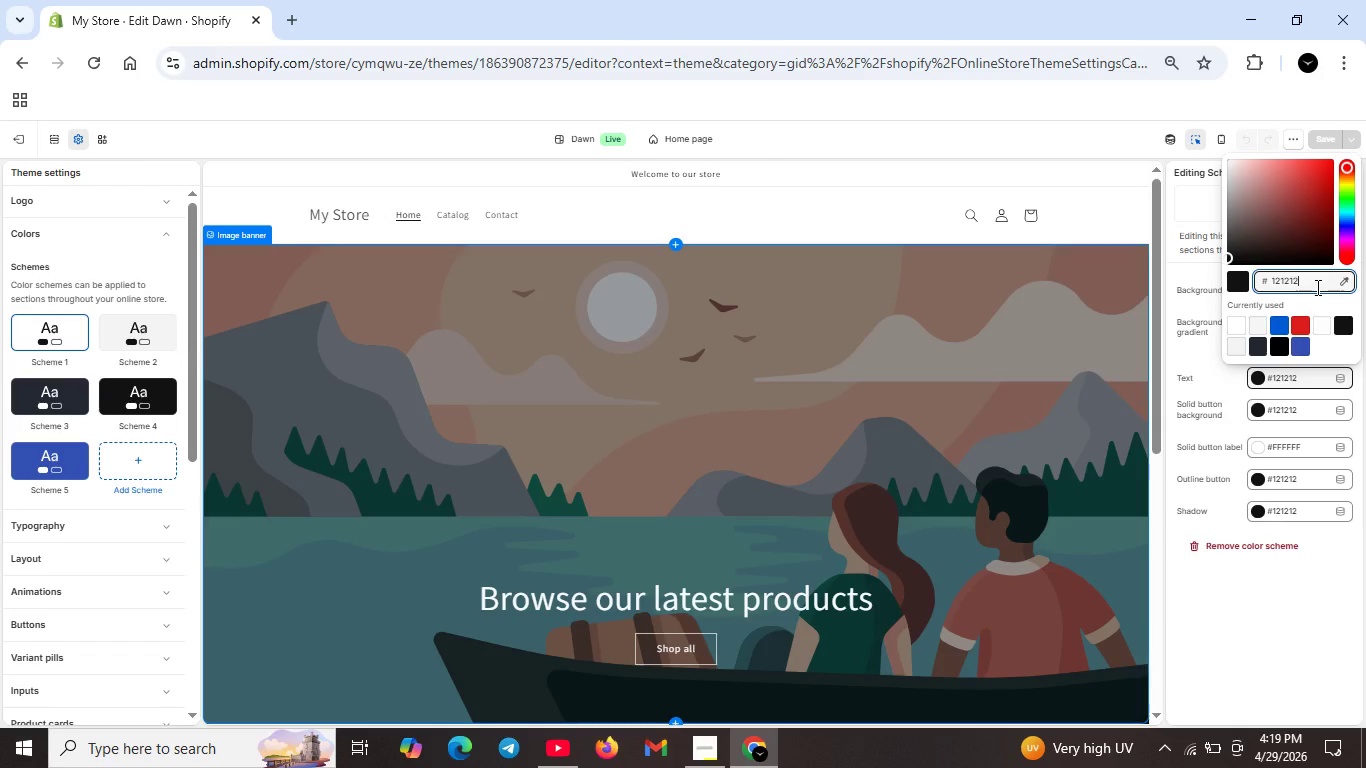 
key(Backspace)
 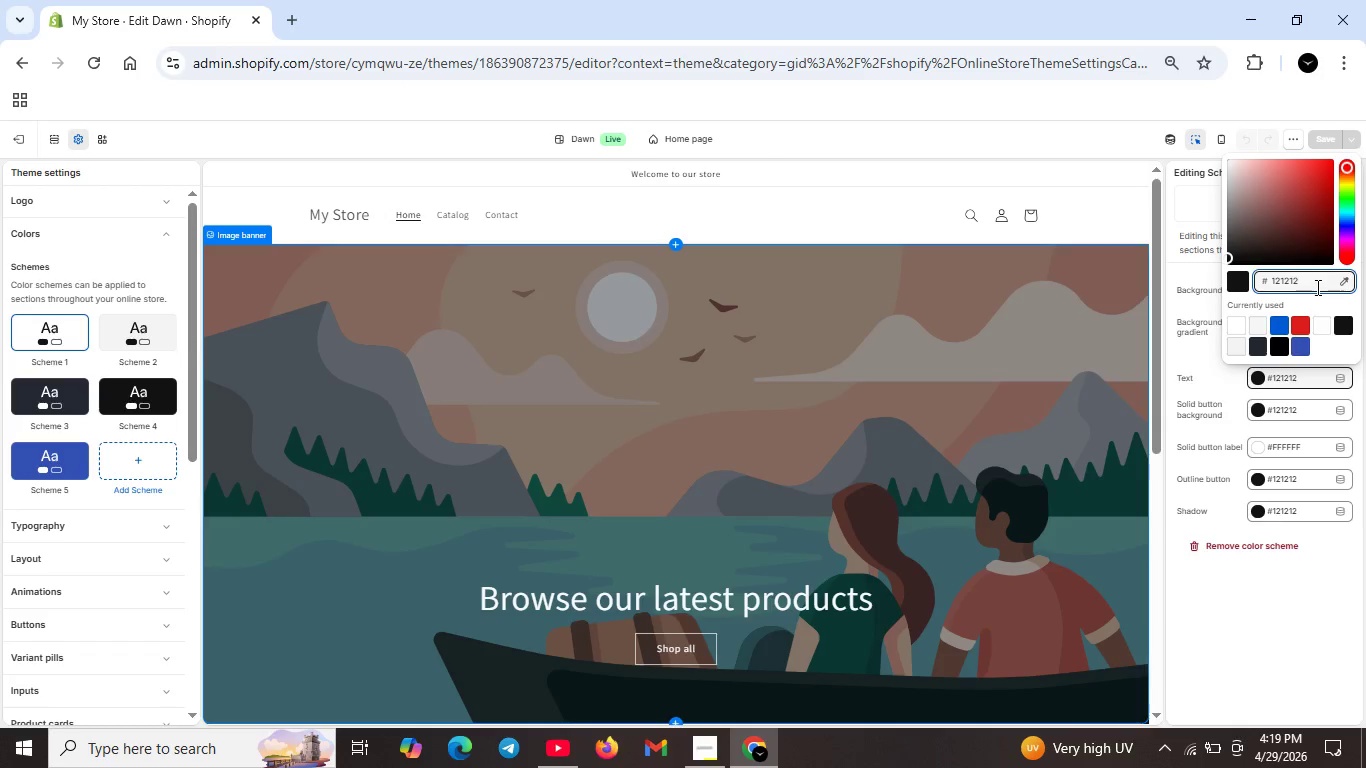 
key(Backspace)
 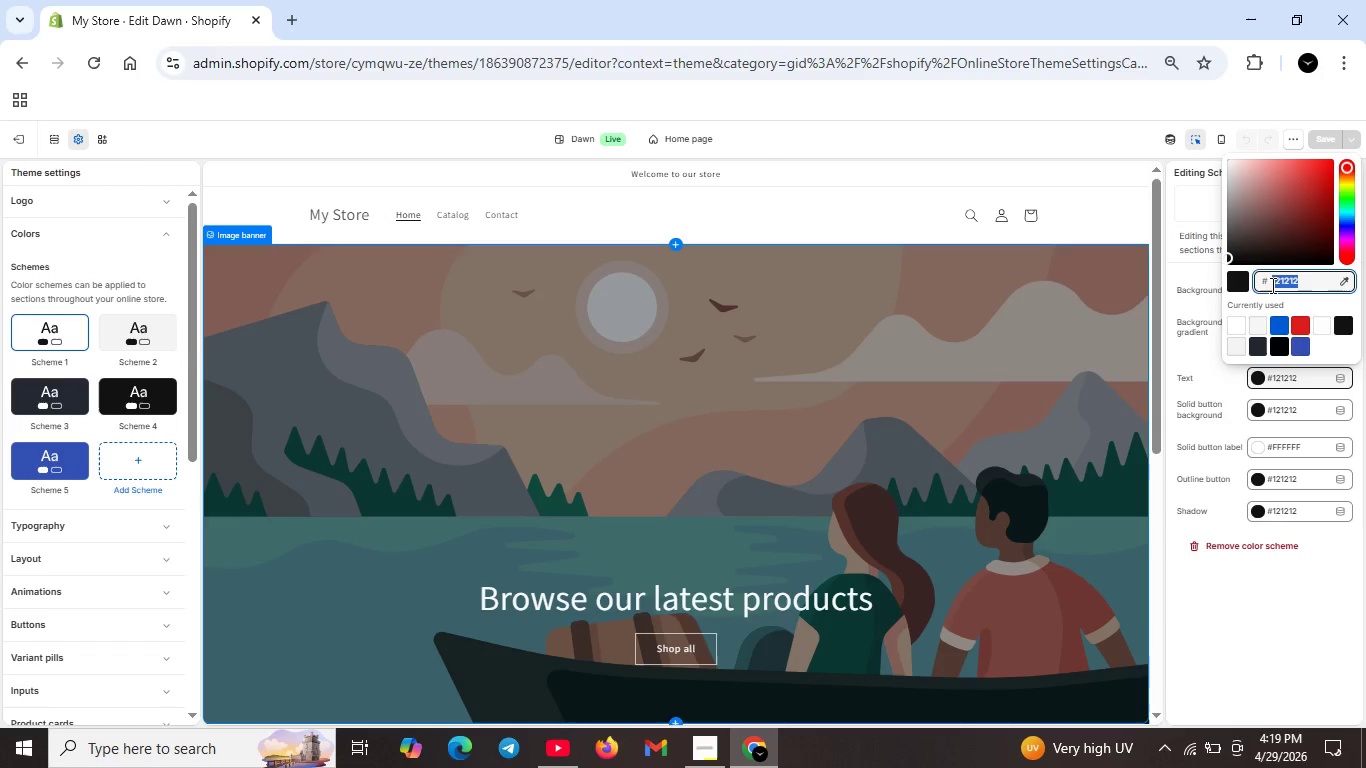 
left_click_drag(start_coordinate=[1317, 270], to_coordinate=[1269, 285])
 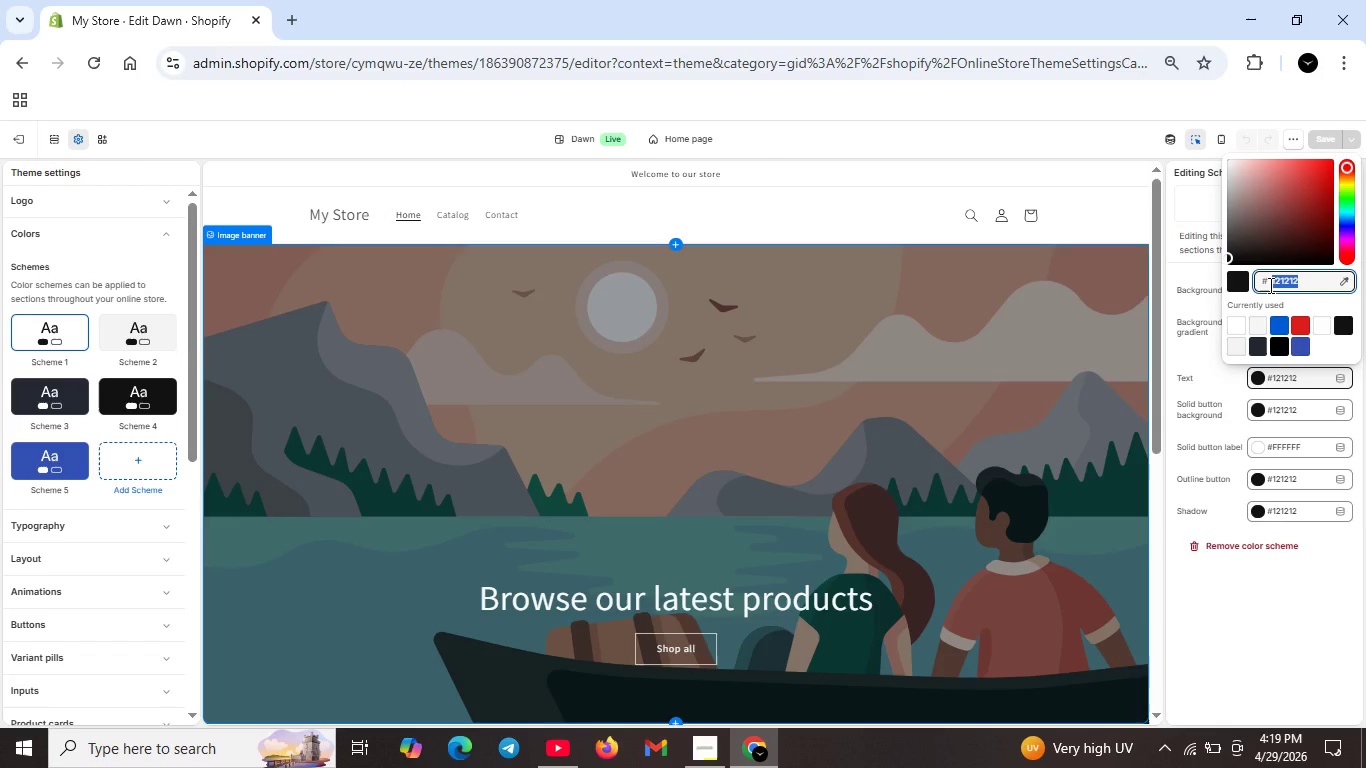 
key(Backspace)
 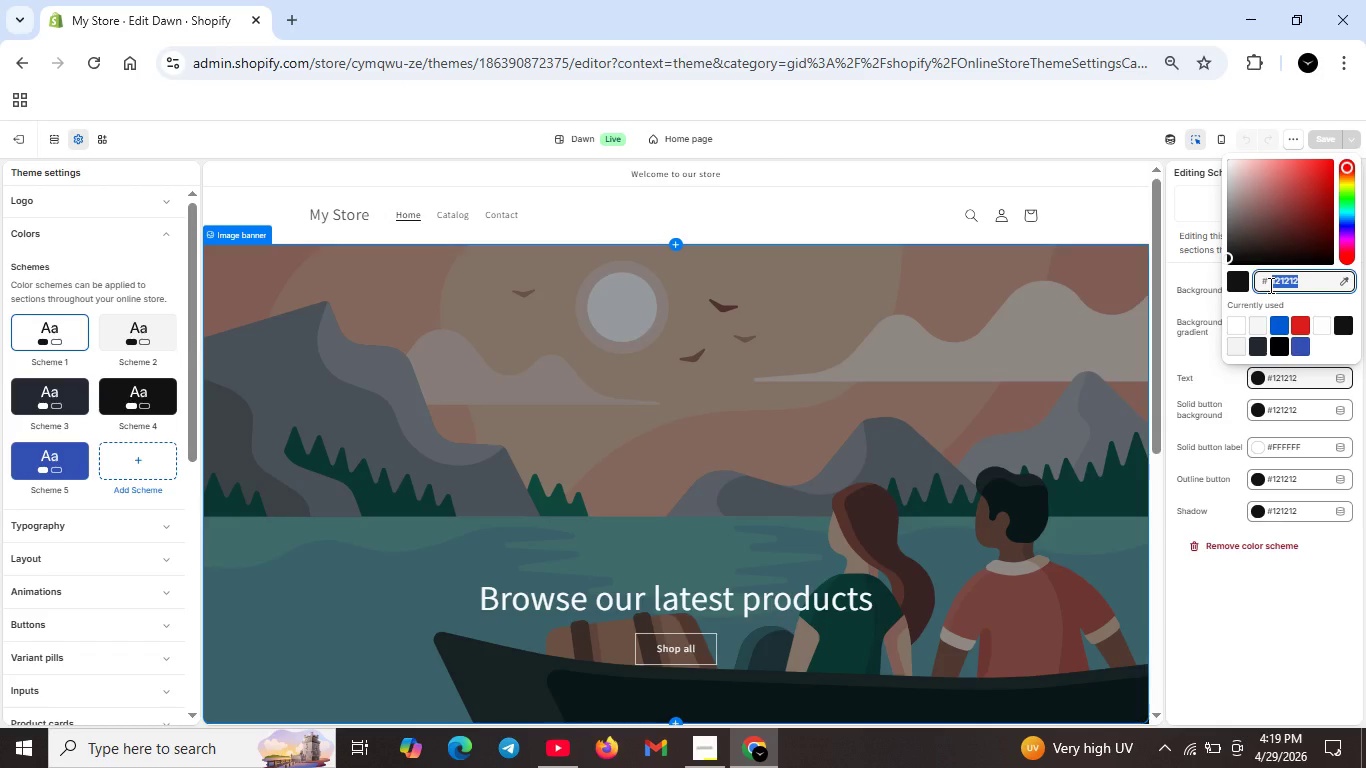 
key(Backspace)
 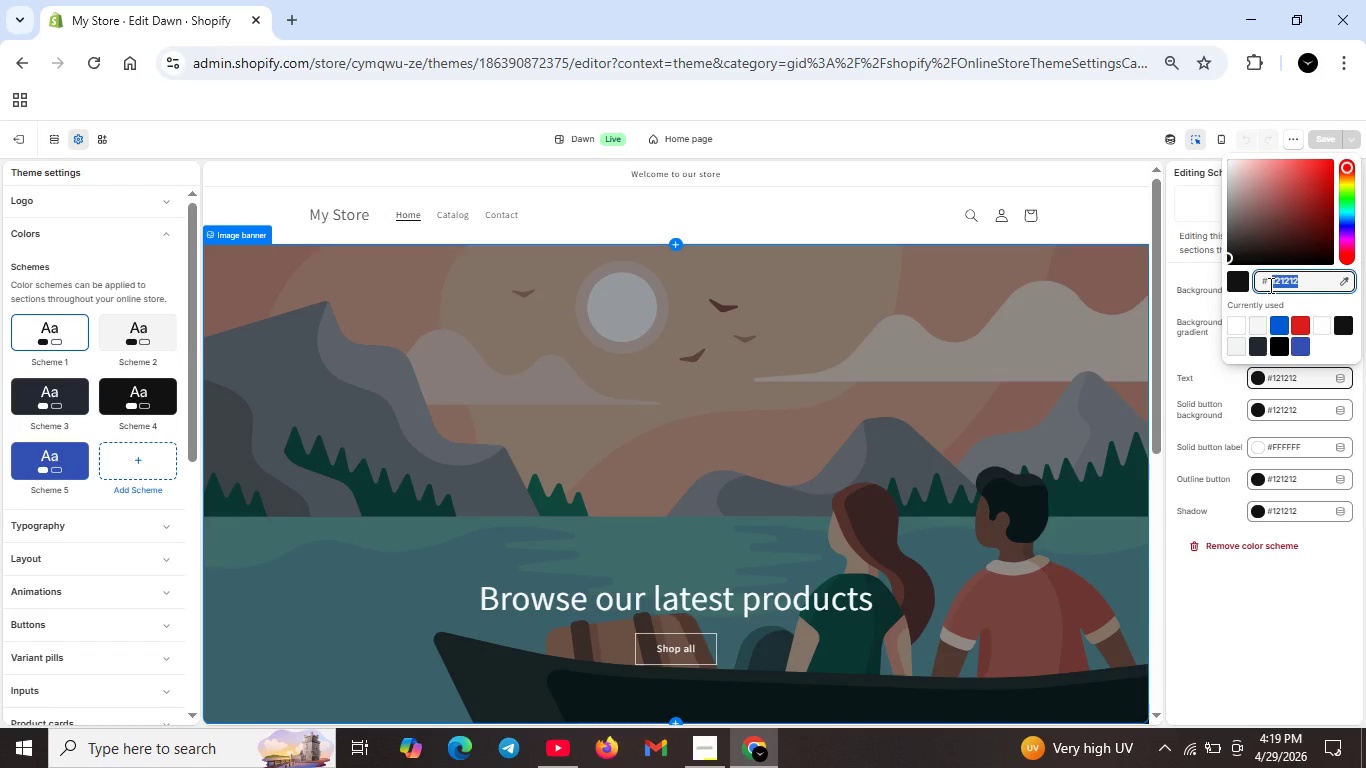 
key(Backspace)
 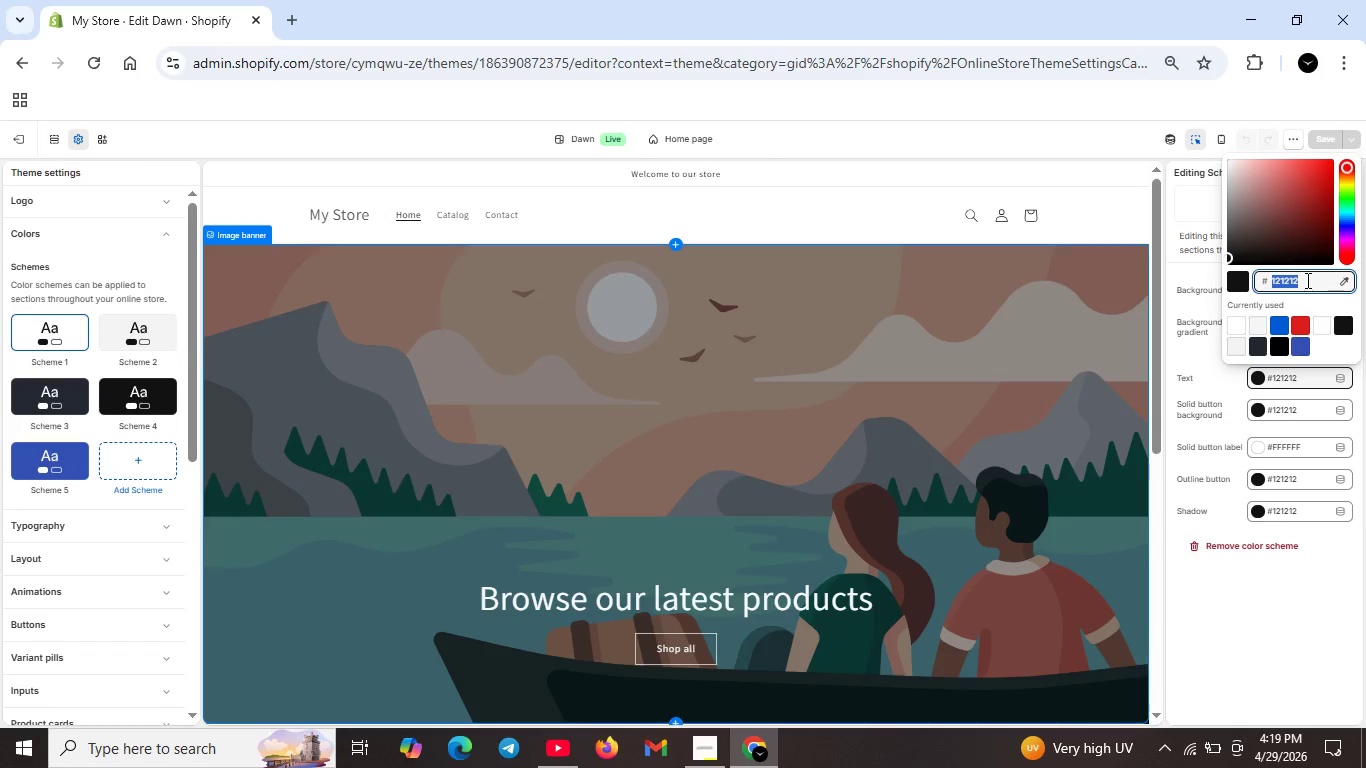 
double_click([1306, 280])
 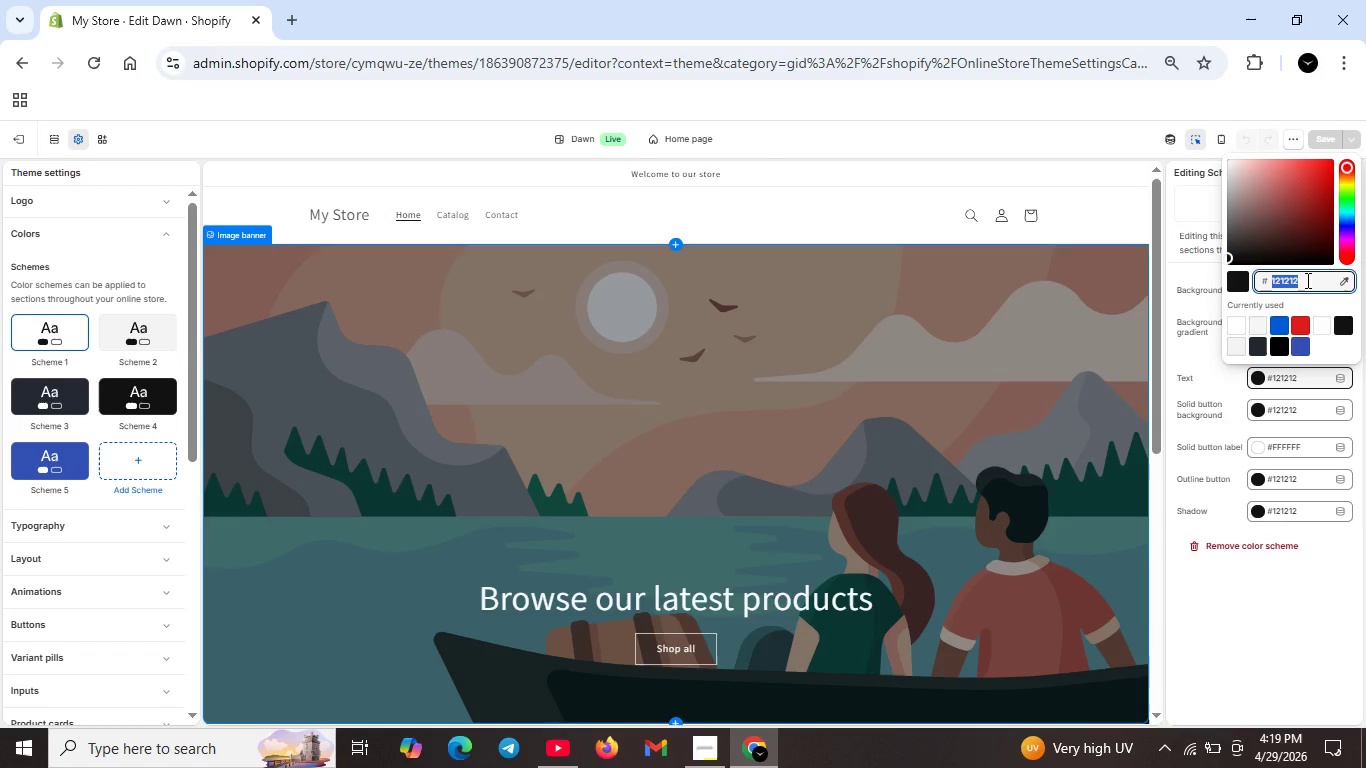 
key(Backspace)
 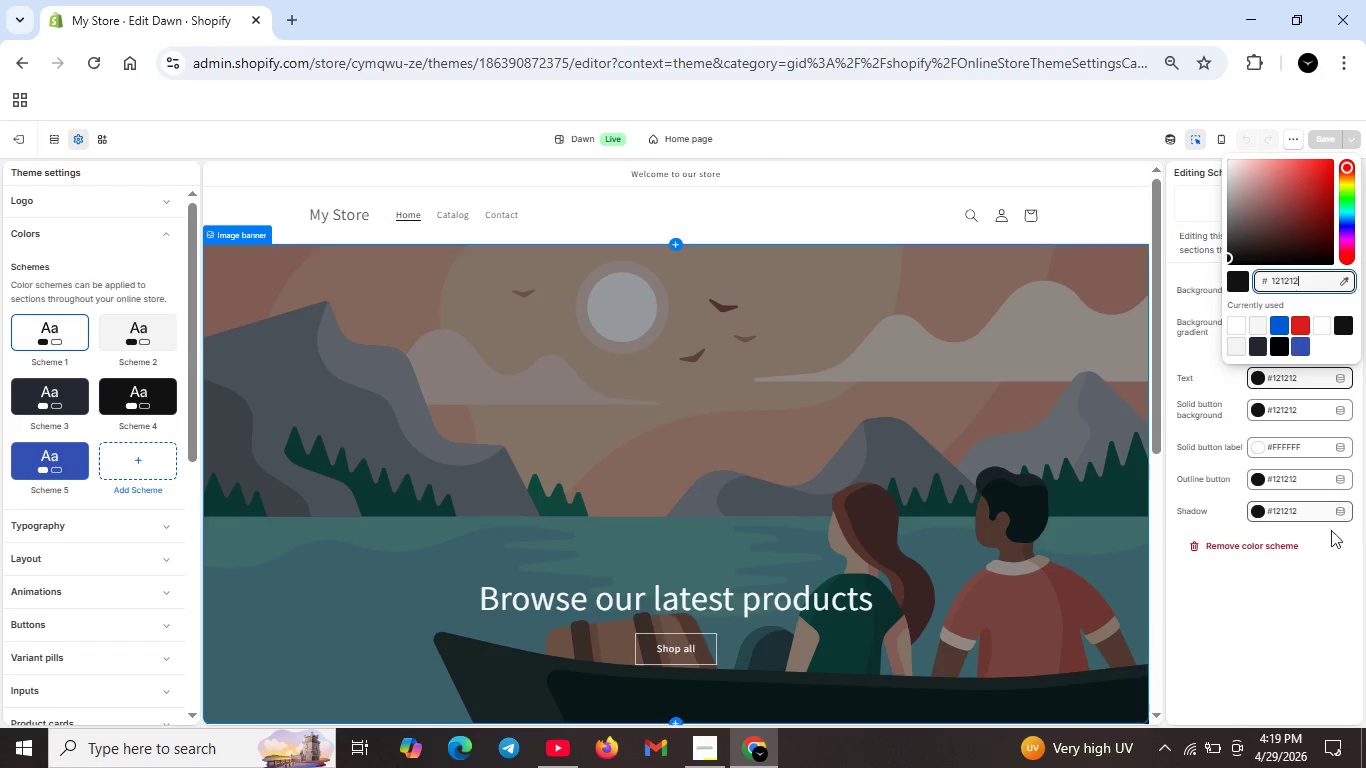 
key(Backspace)
 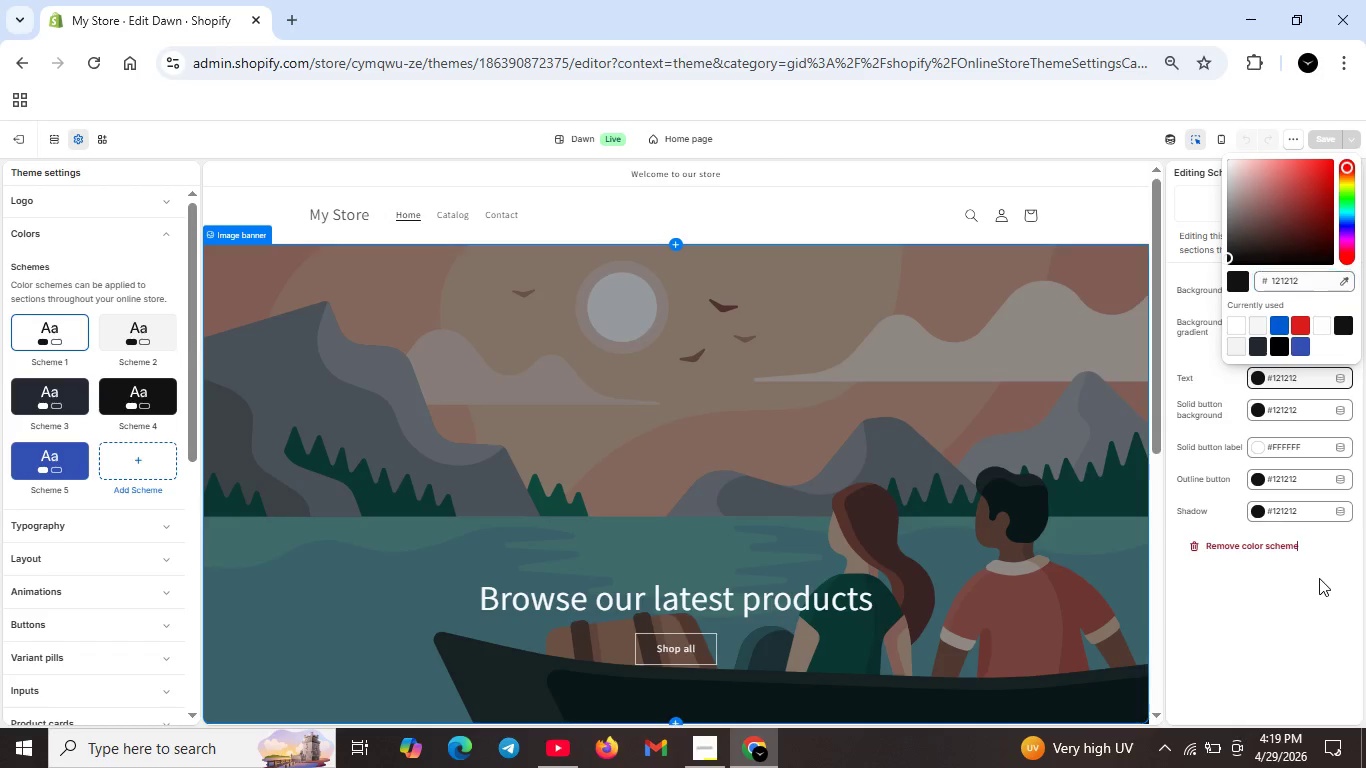 
left_click([1306, 280])
 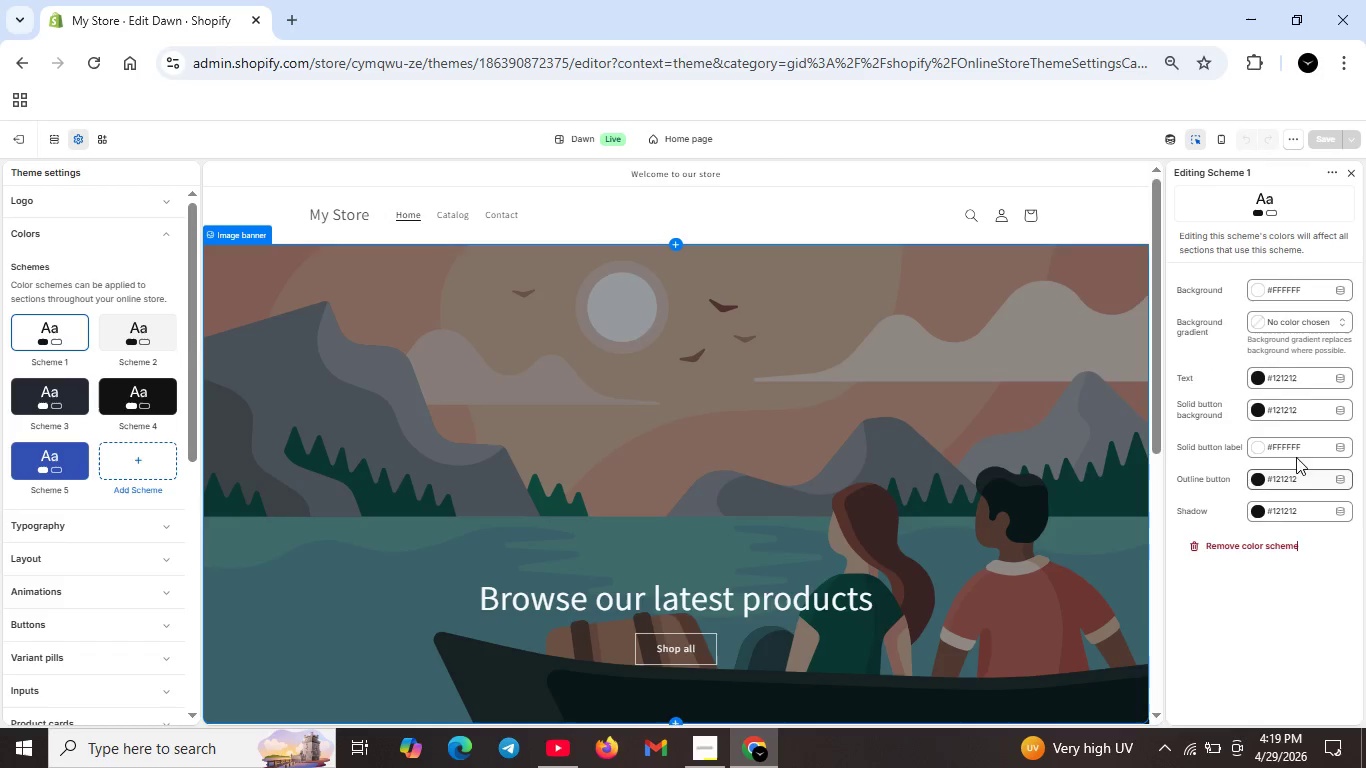 
left_click([1319, 578])
 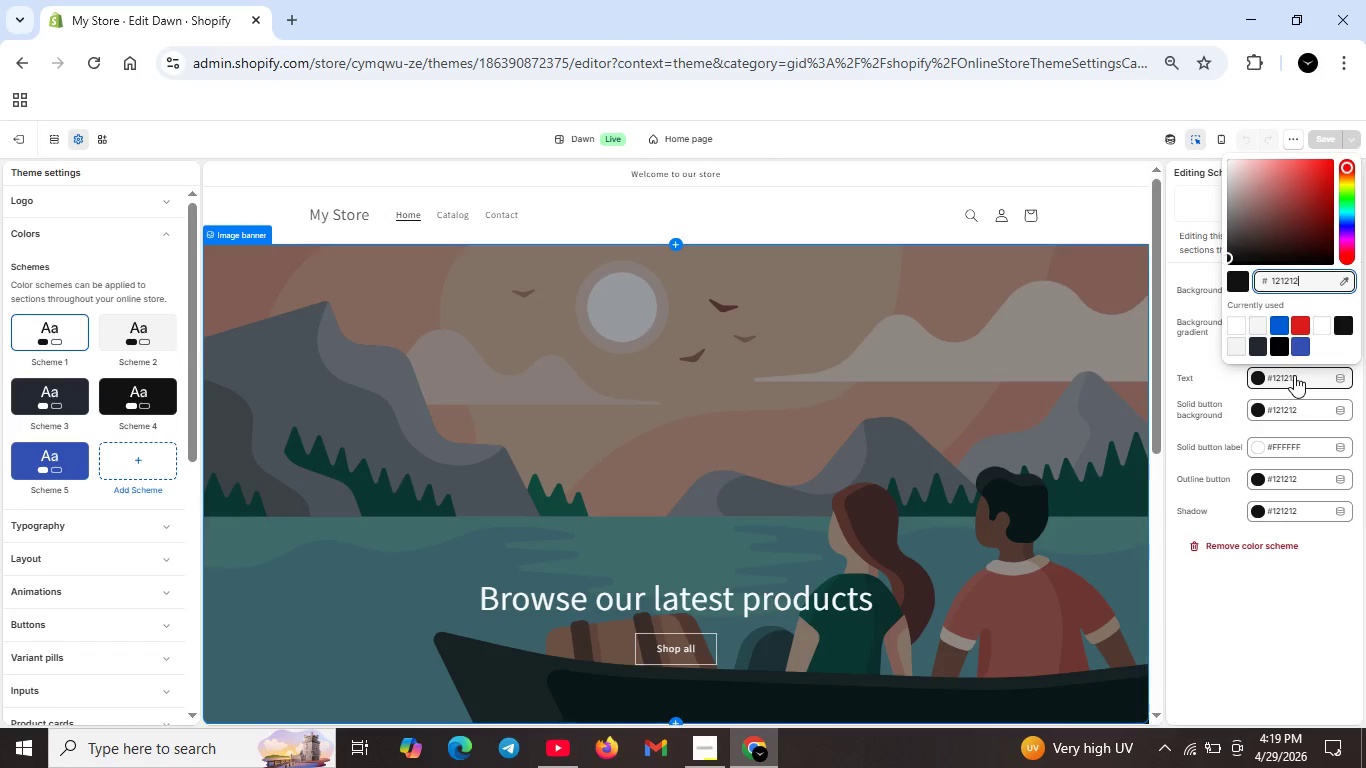 
left_click([1294, 375])
 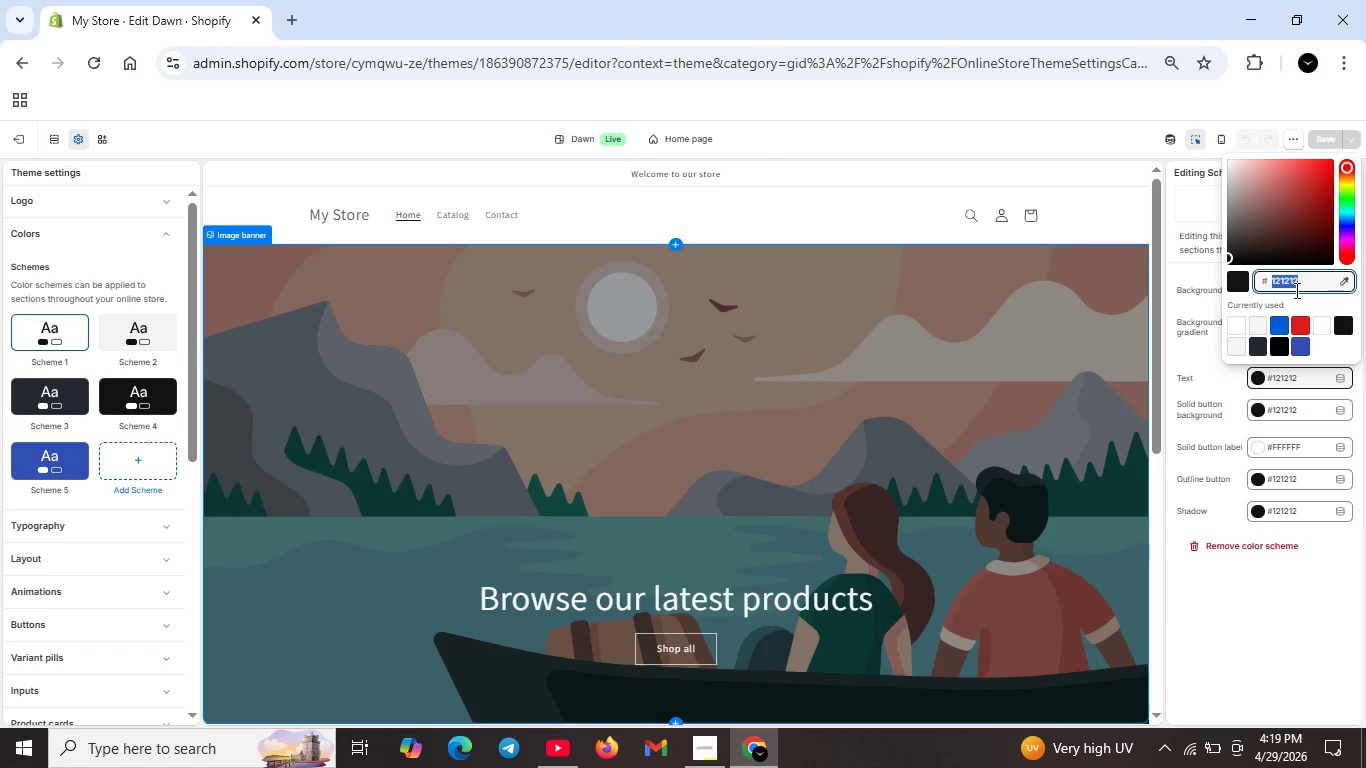 
double_click([1295, 290])
 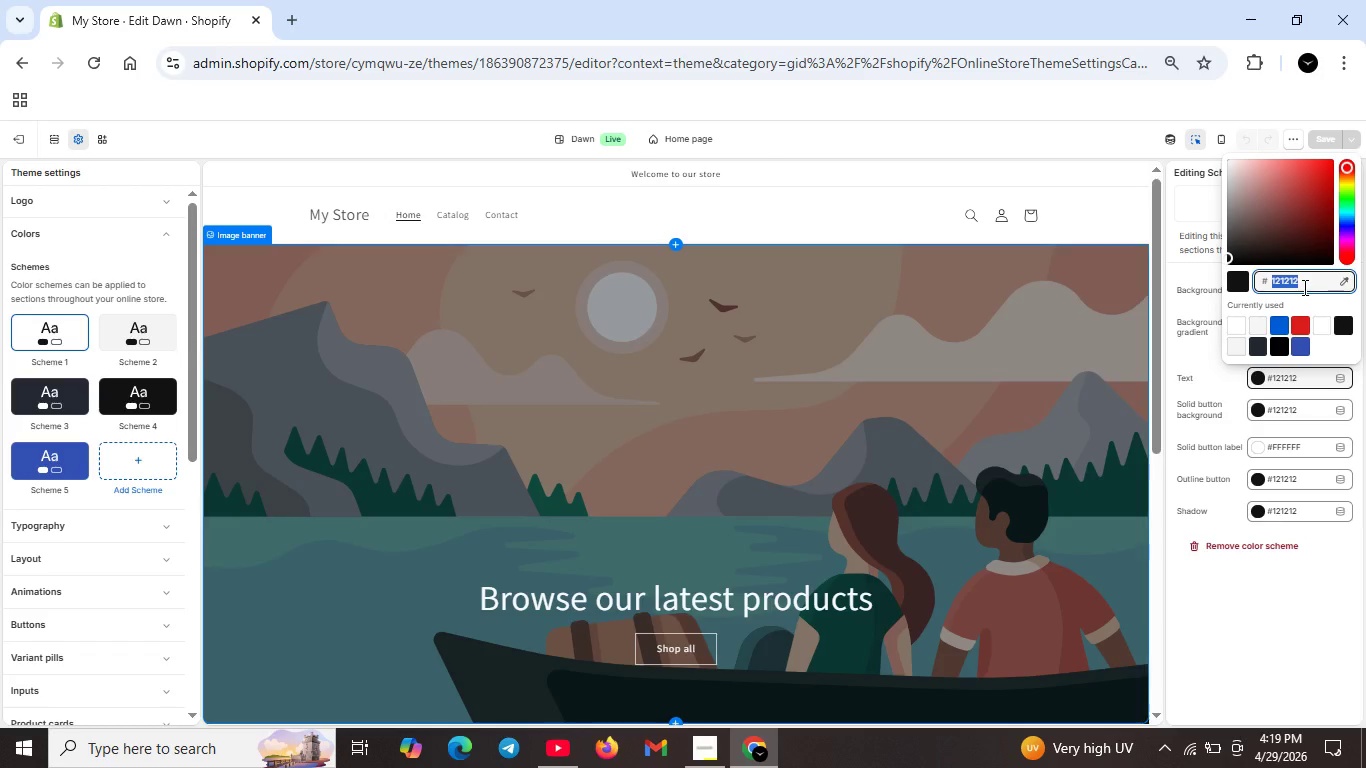 
key(Backspace)
 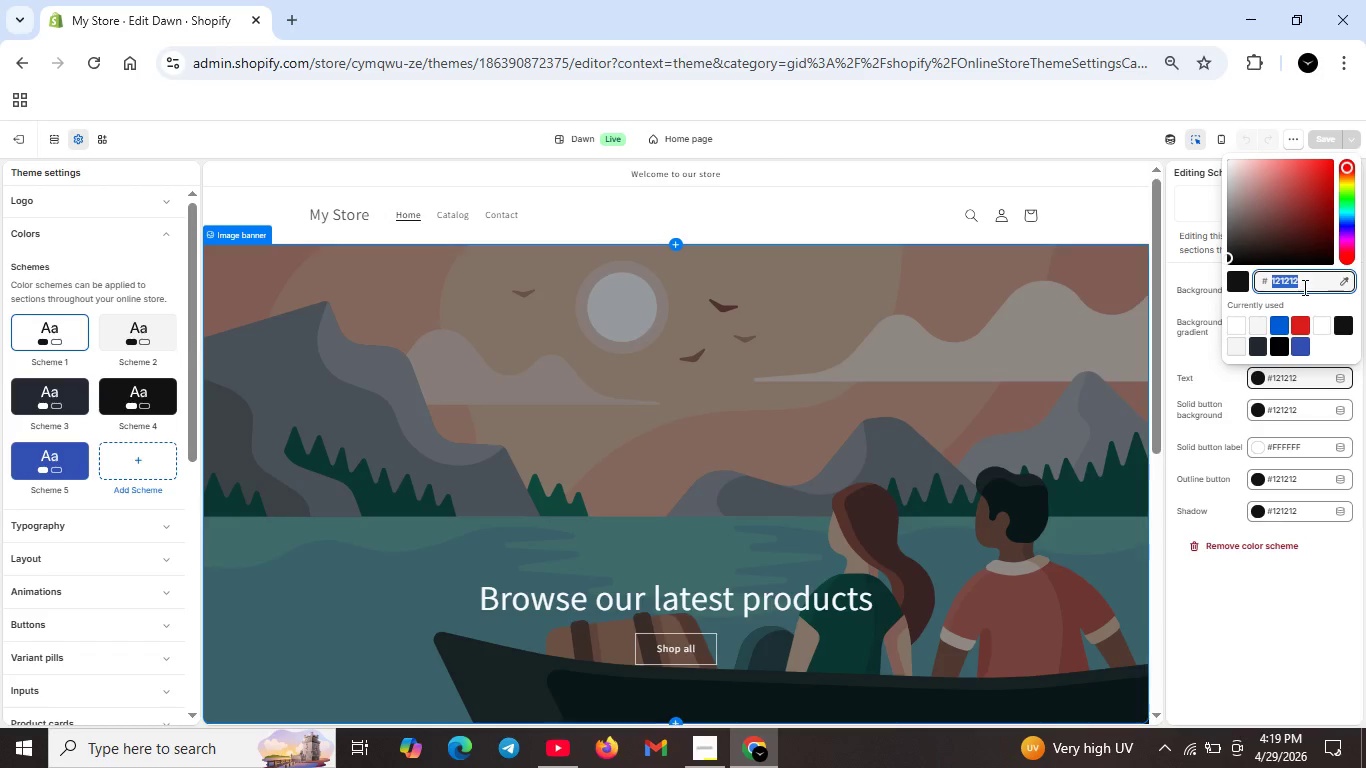 
key(Backspace)
 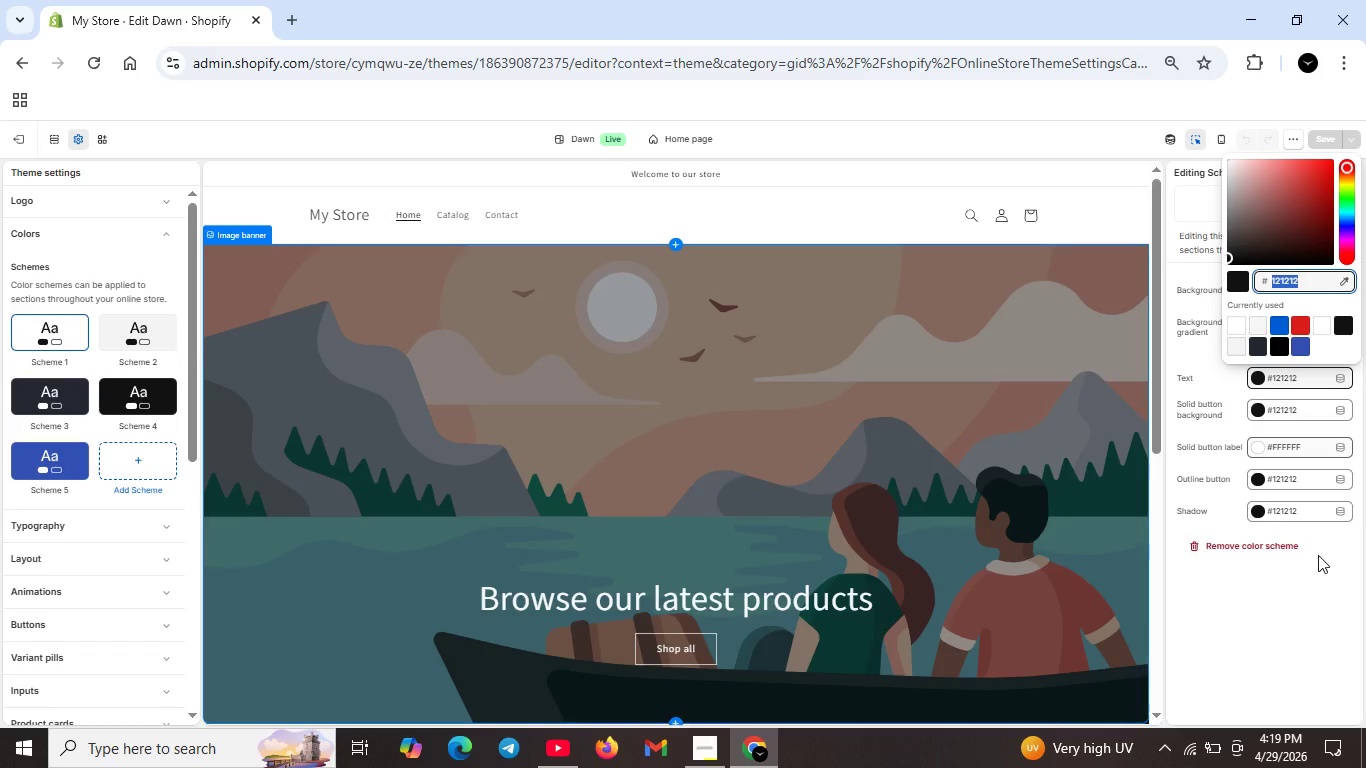 
key(Backspace)
 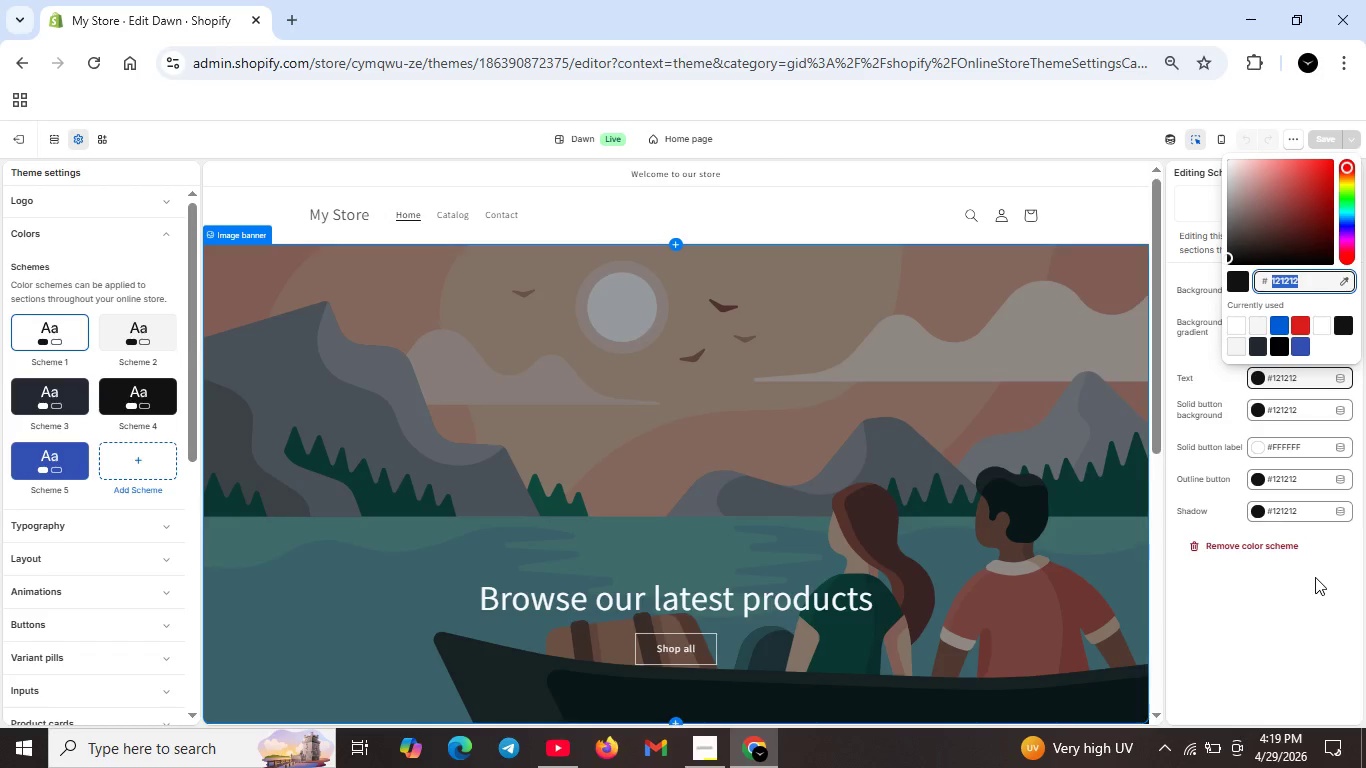 
key(Backspace)
 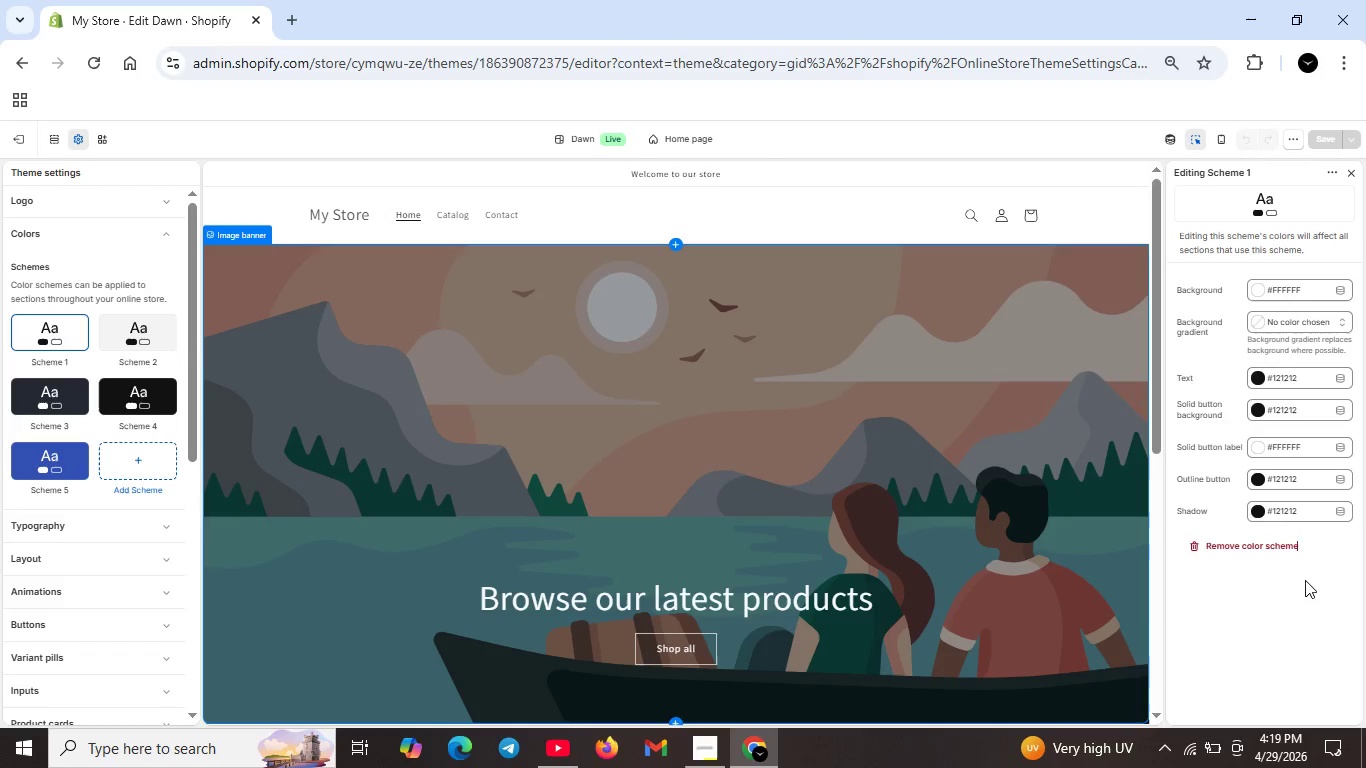 
left_click([1310, 580])
 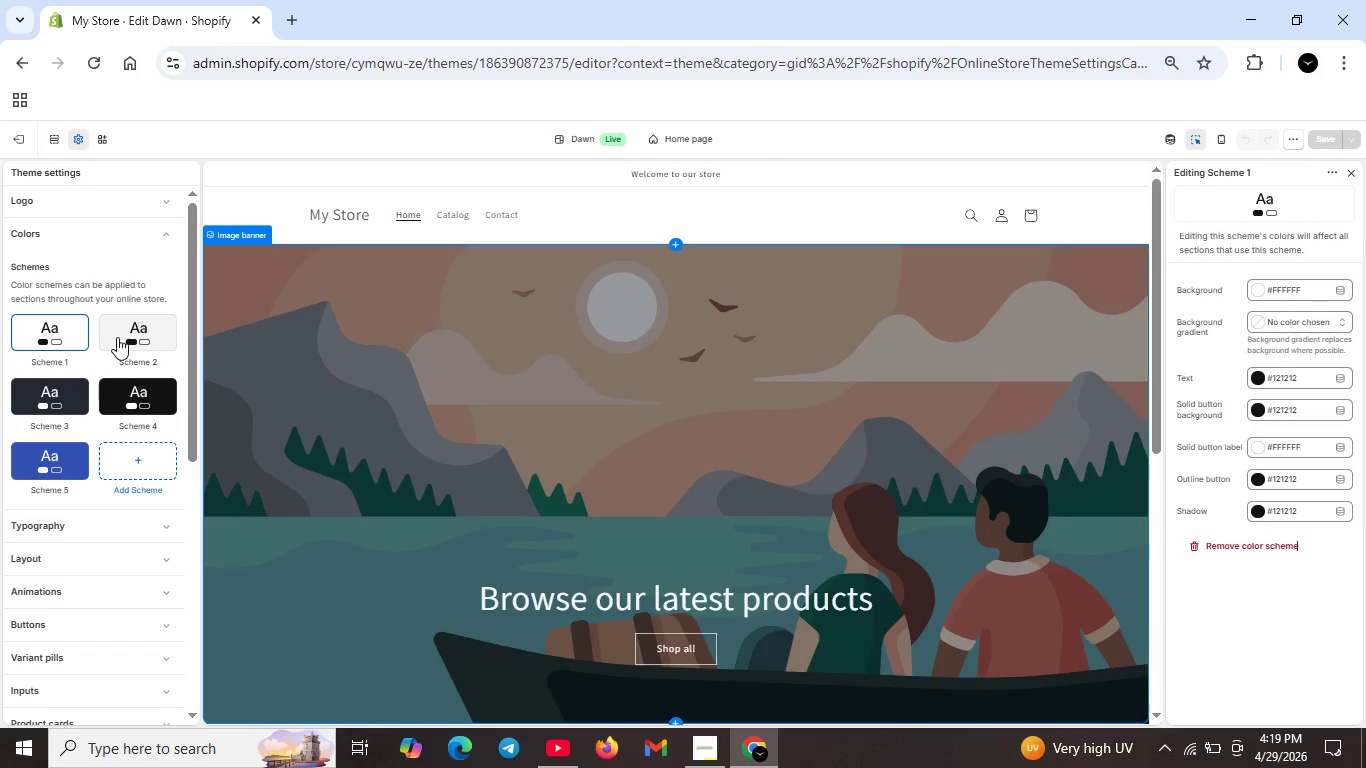 
left_click([117, 337])
 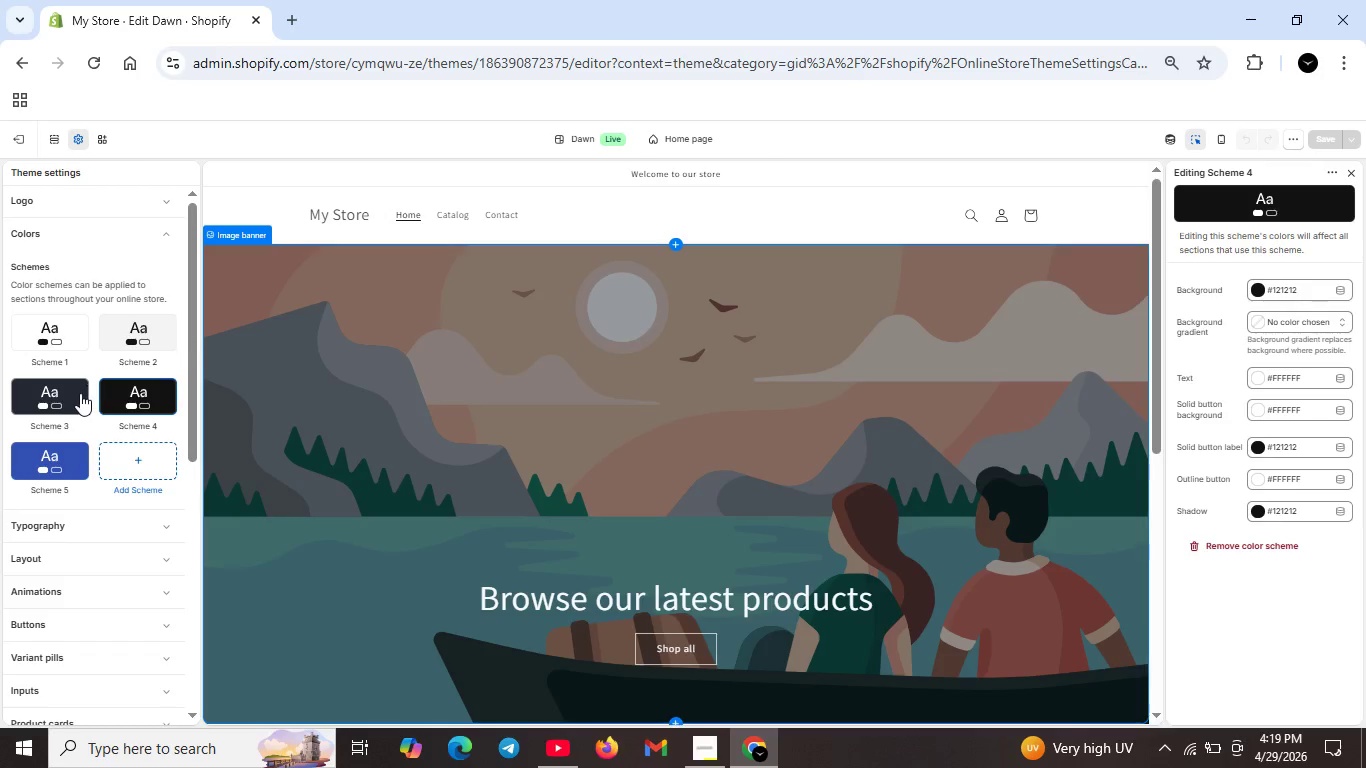 
wait(5.8)
 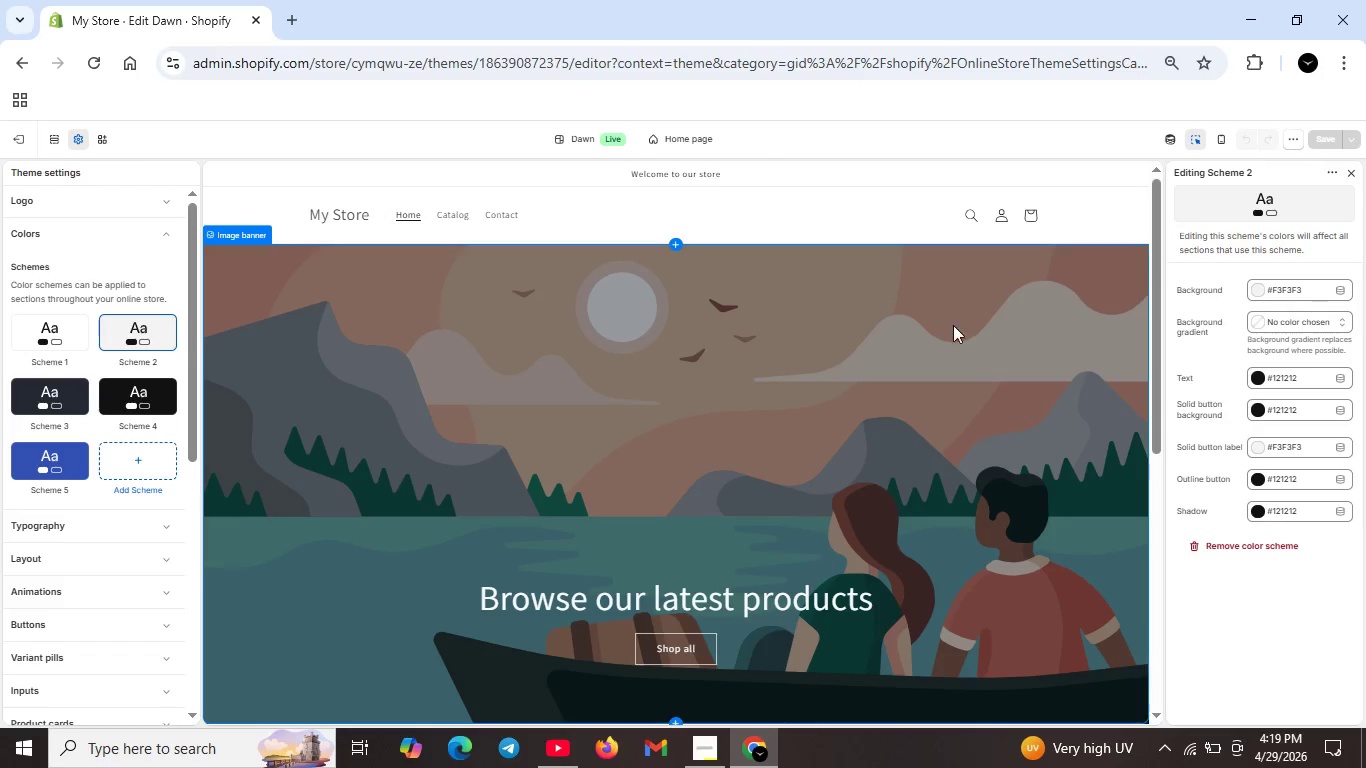 
left_click([72, 340])
 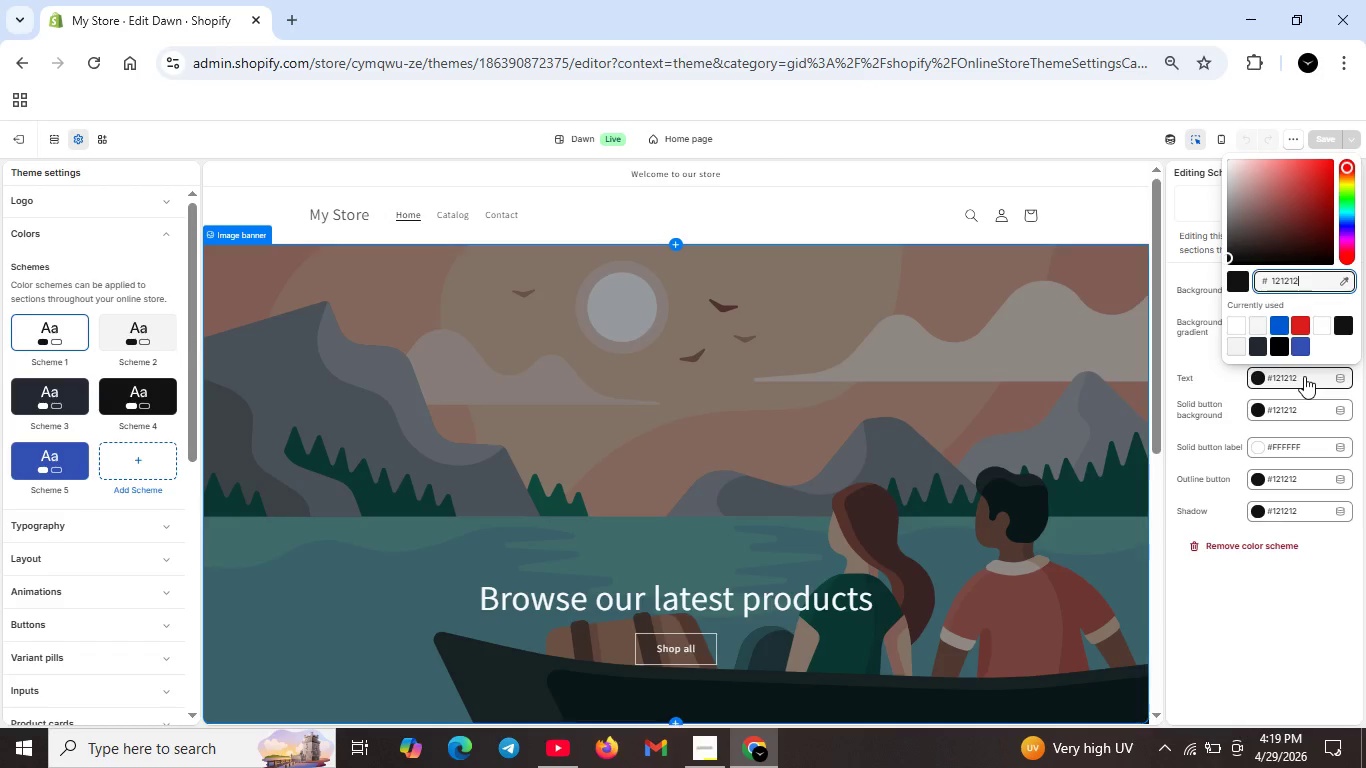 
double_click([1304, 376])
 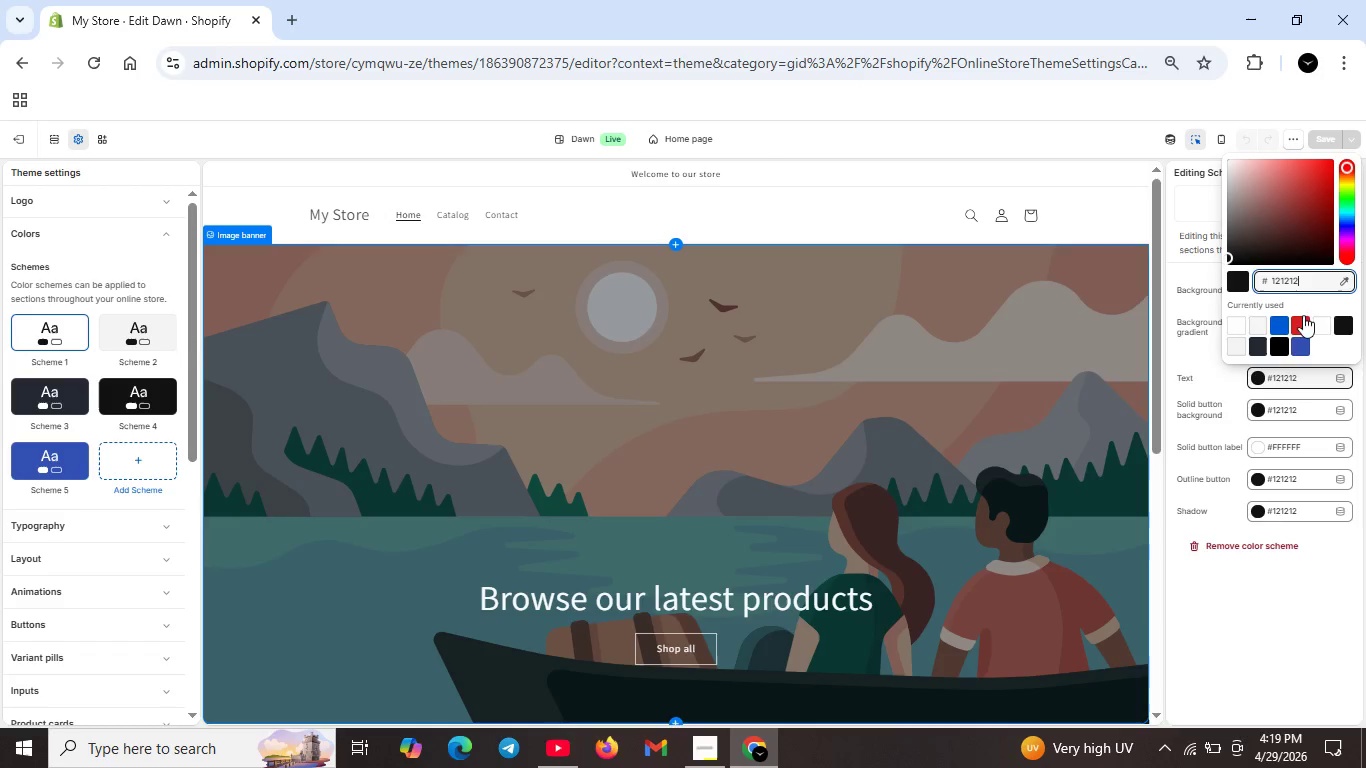 
left_click([1303, 376])
 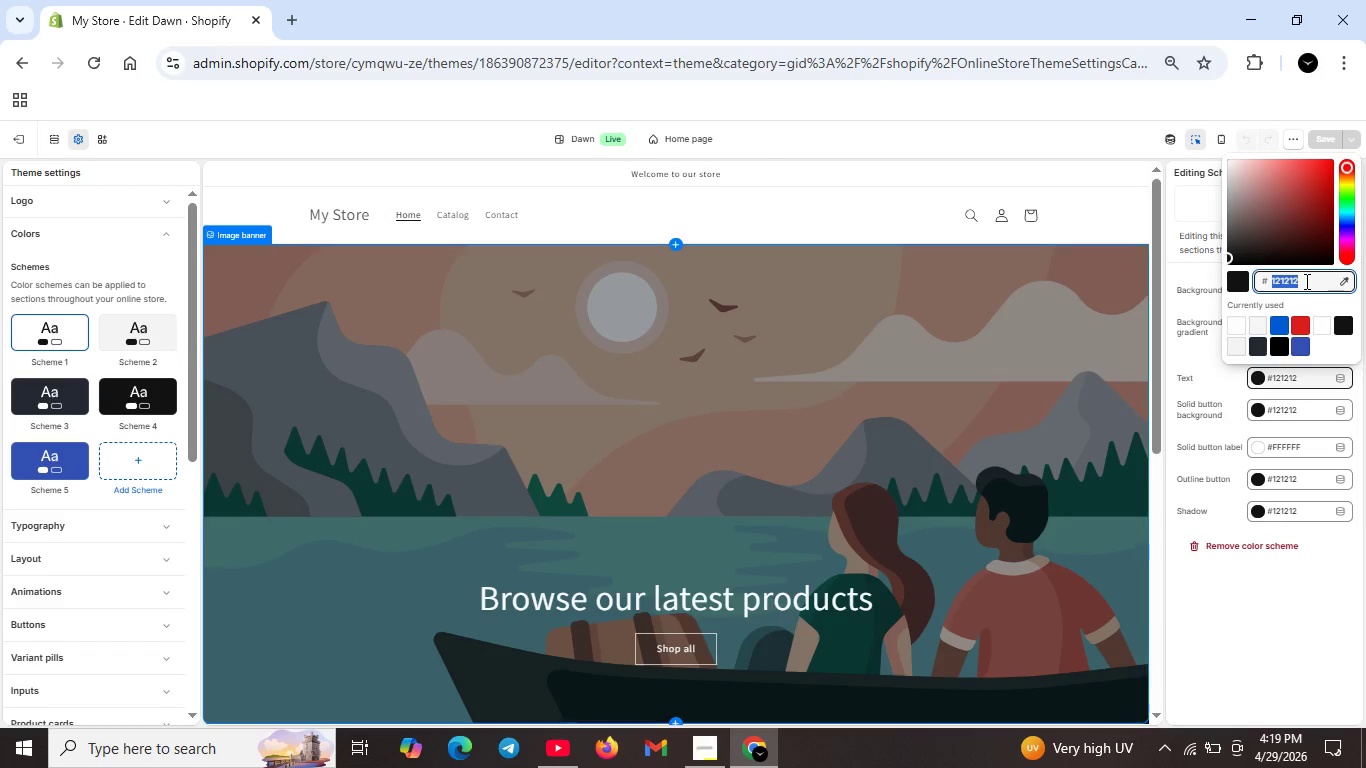 
double_click([1305, 281])
 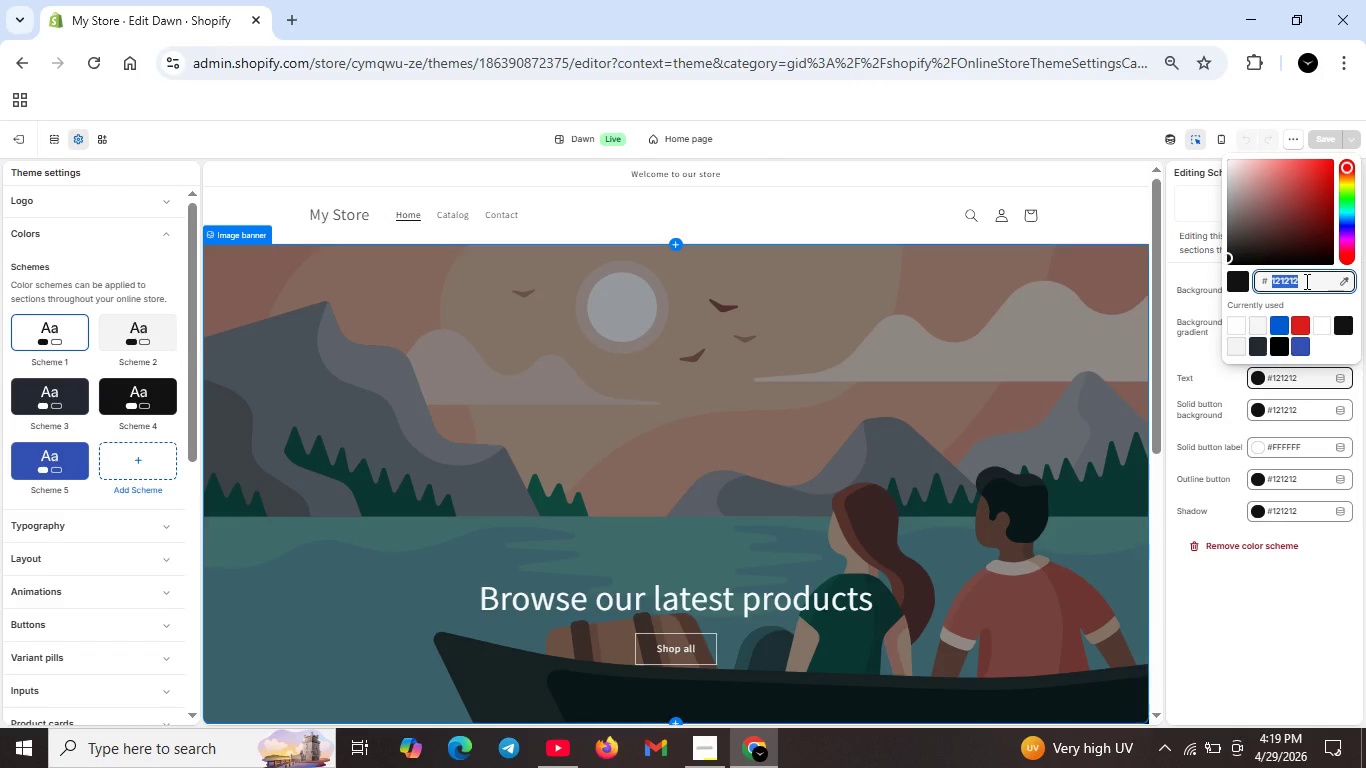 
triple_click([1305, 281])
 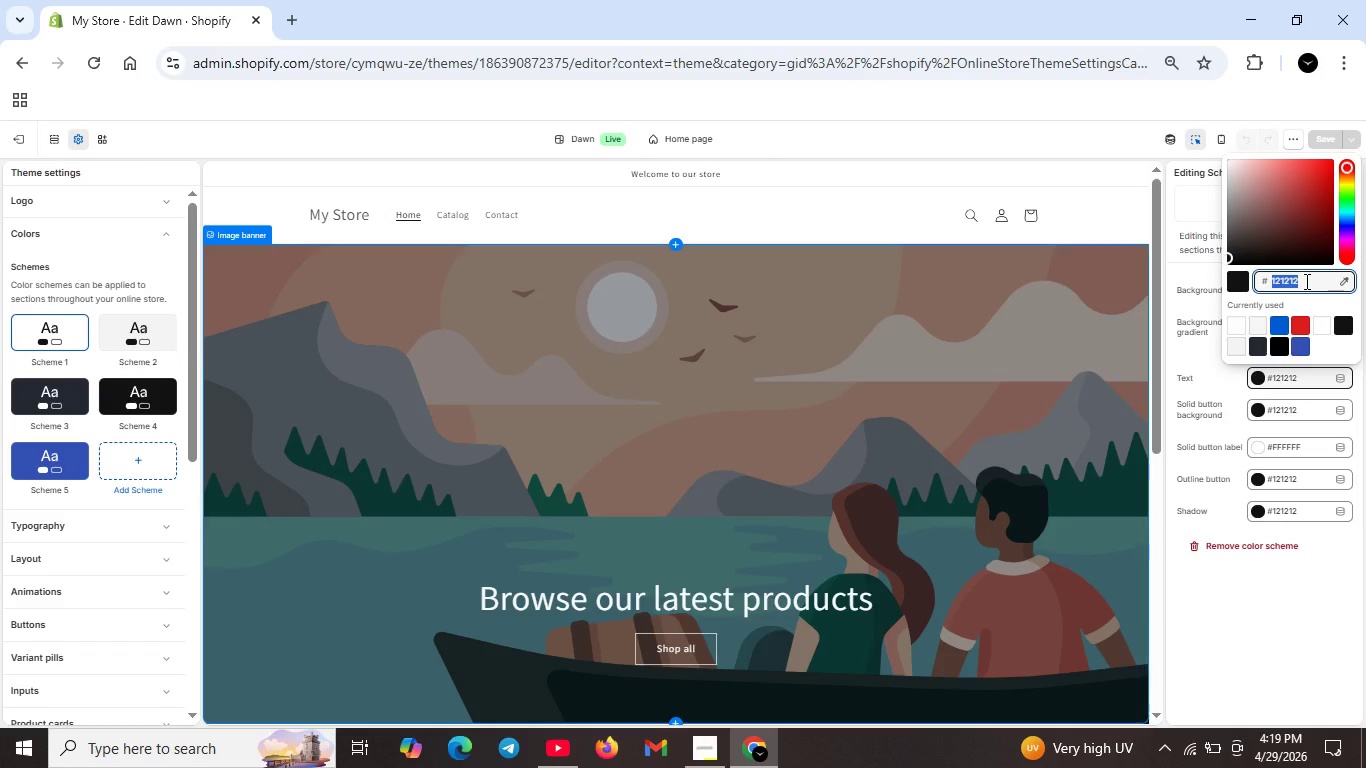 
key(Backspace)
 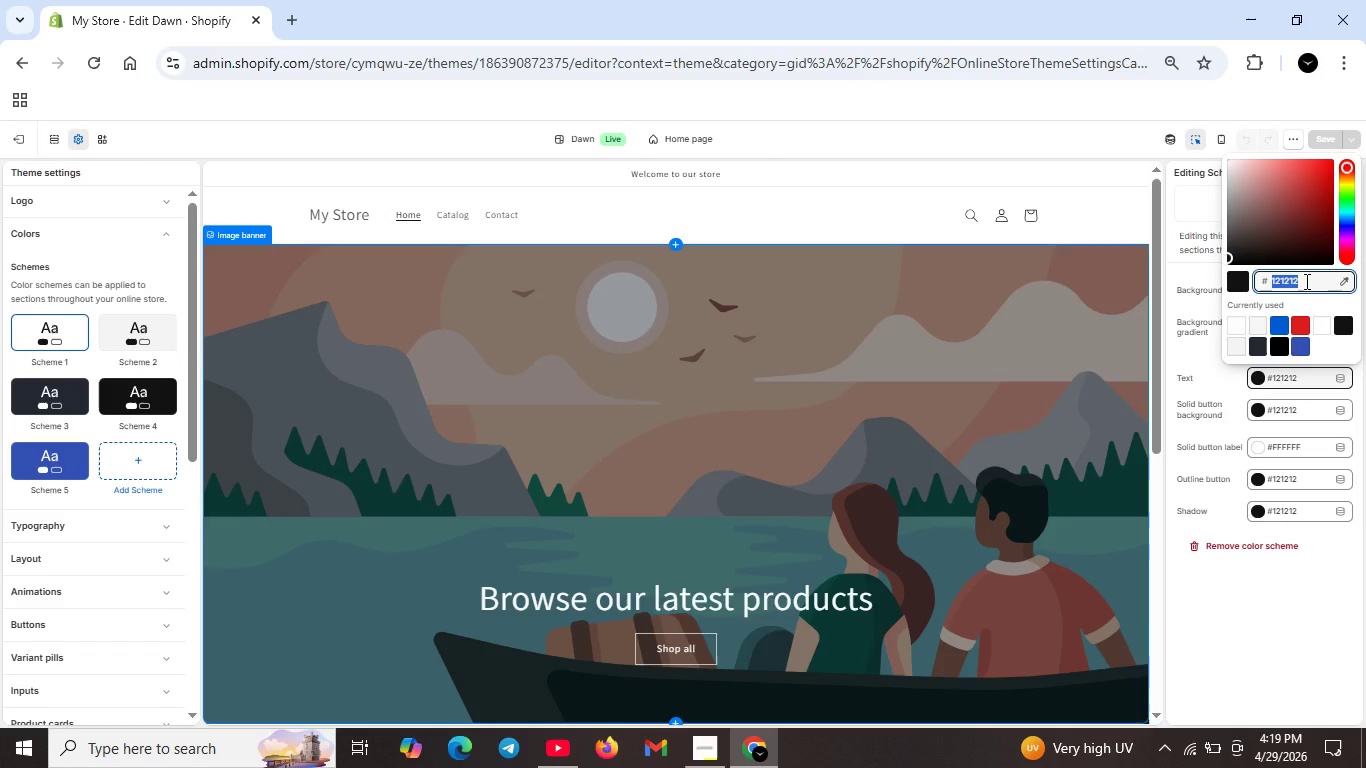 
key(Backspace)
 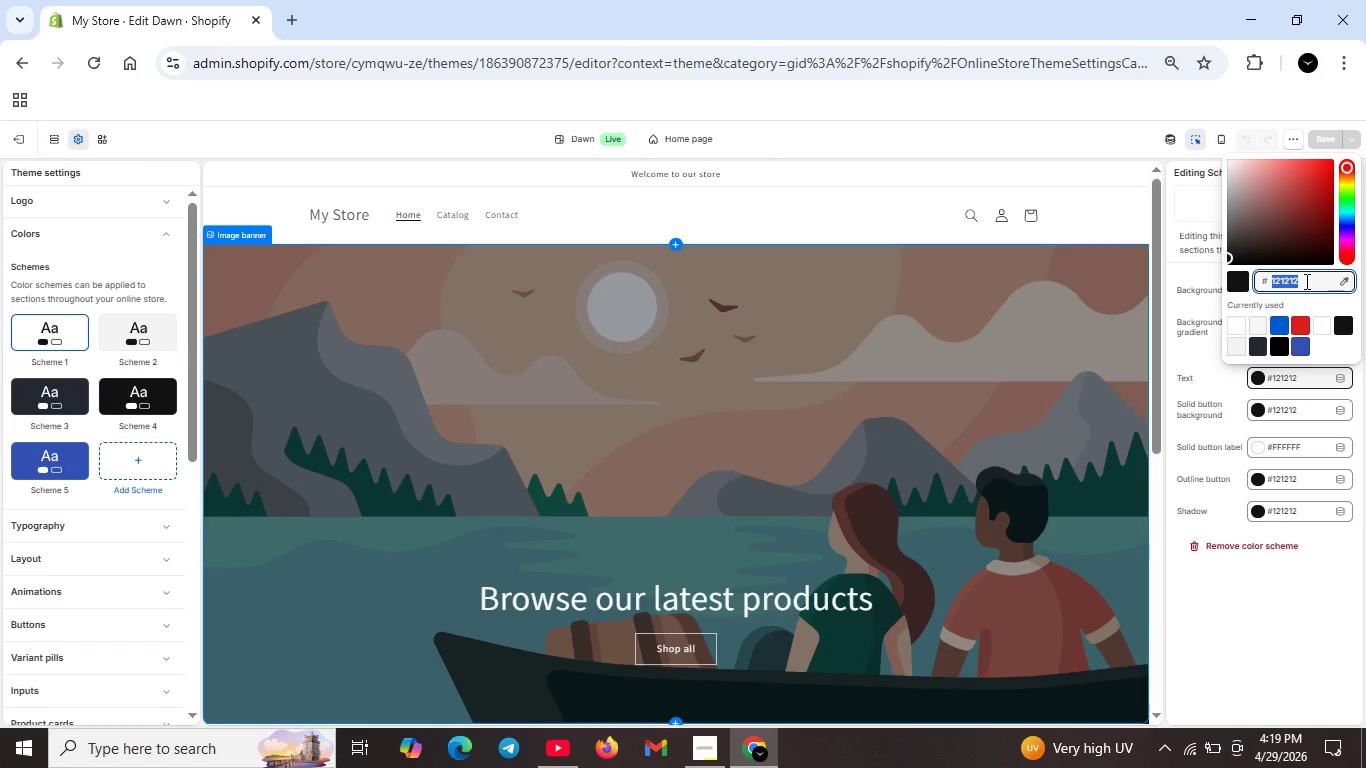 
key(Backspace)
 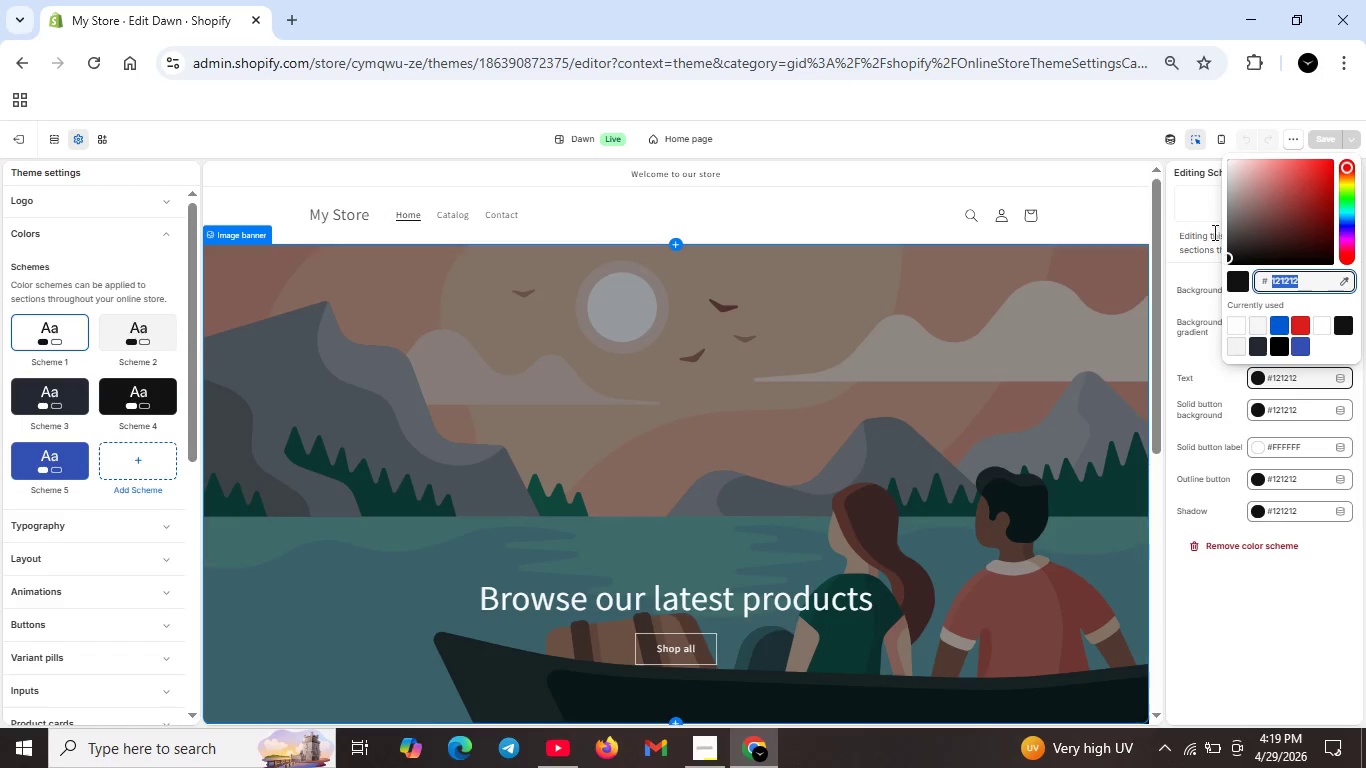 
key(Backspace)
 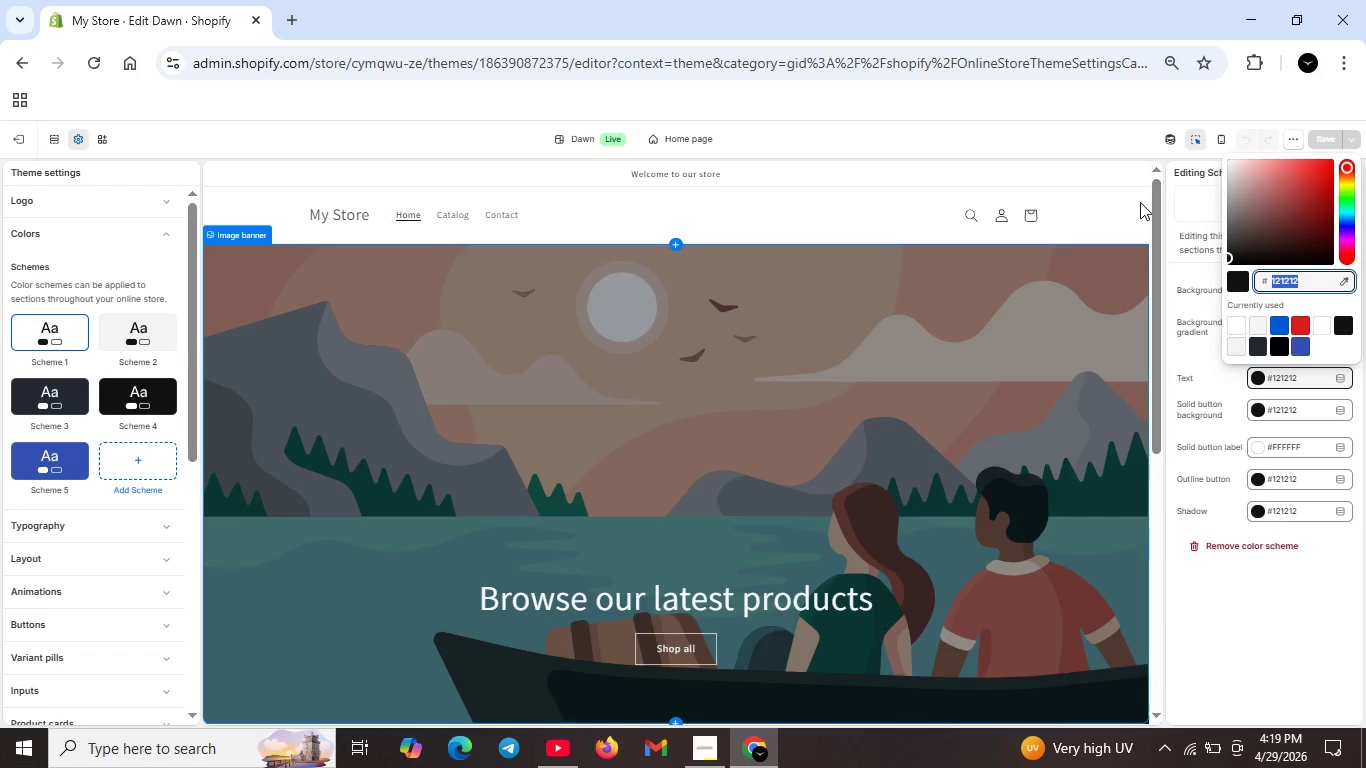 
key(Backspace)
 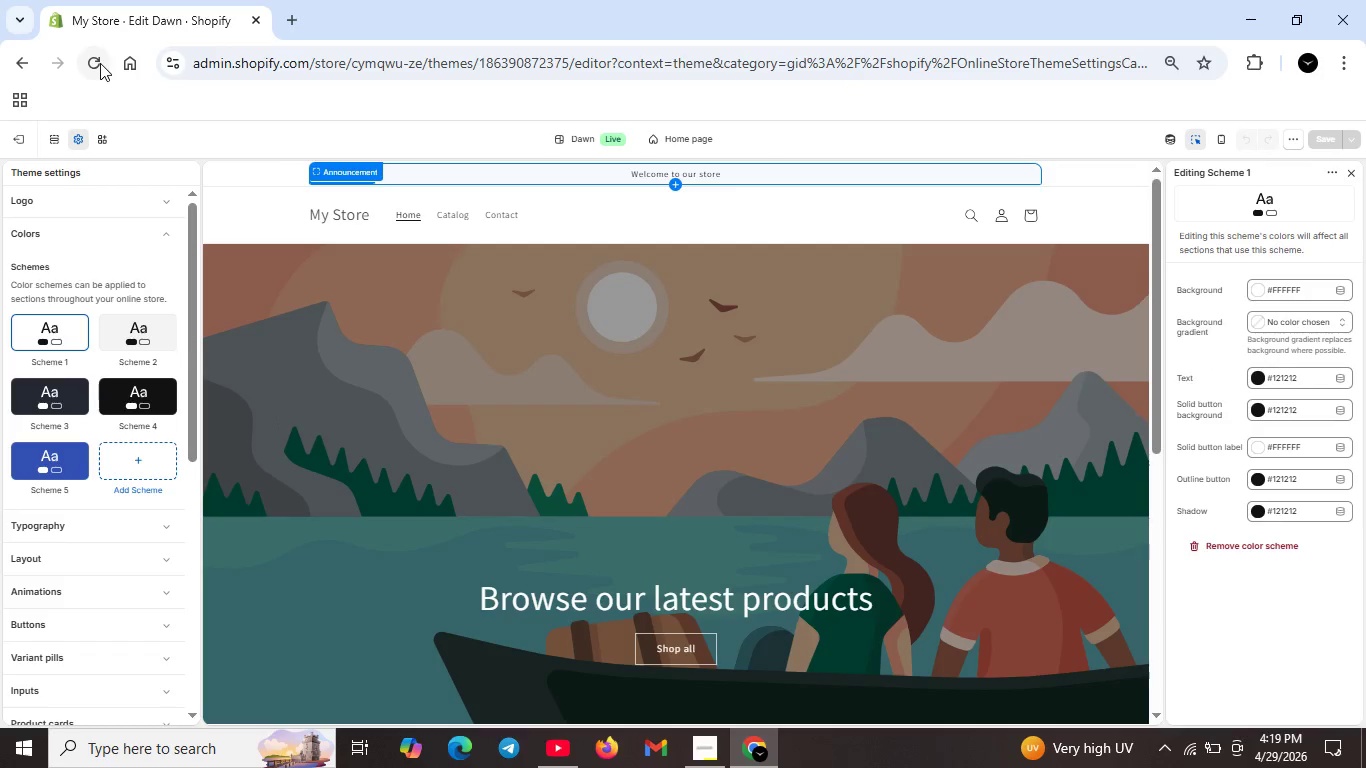 
left_click([100, 63])
 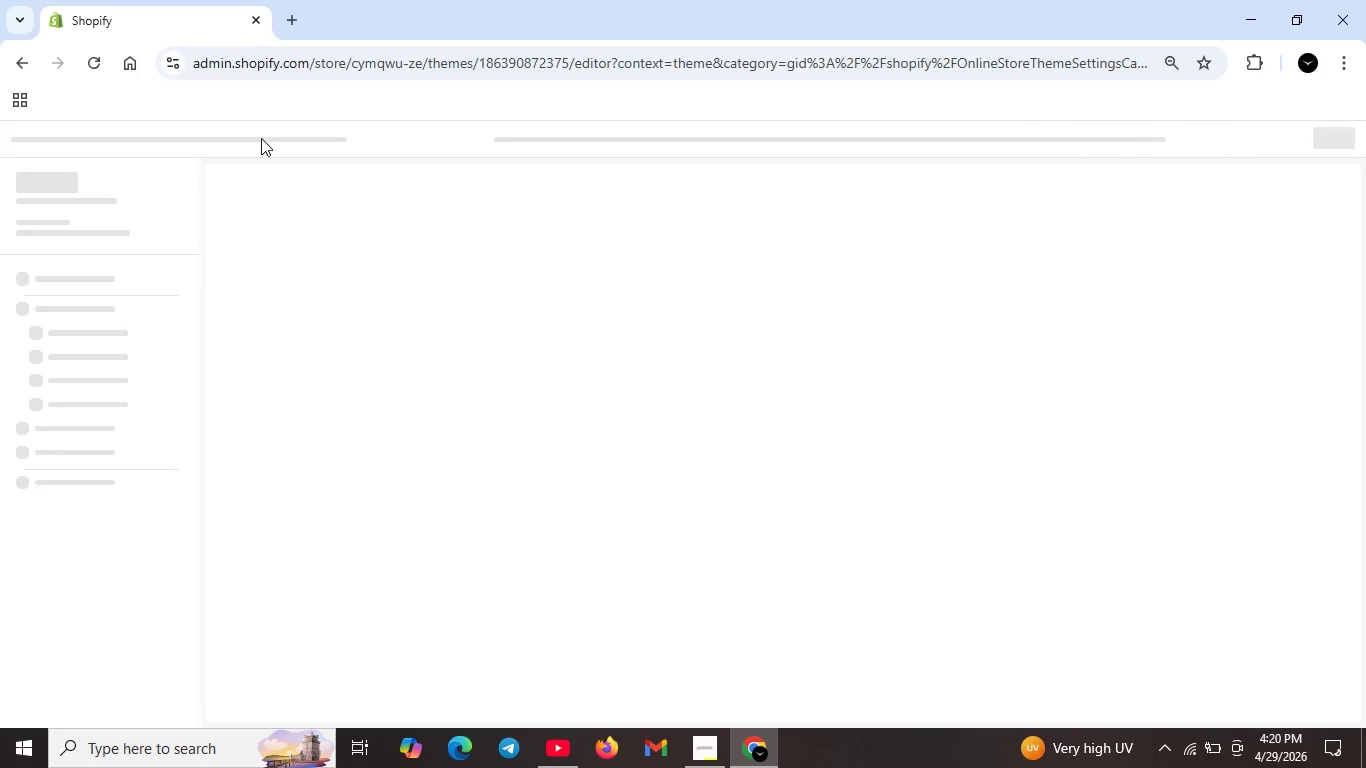 
wait(14.51)
 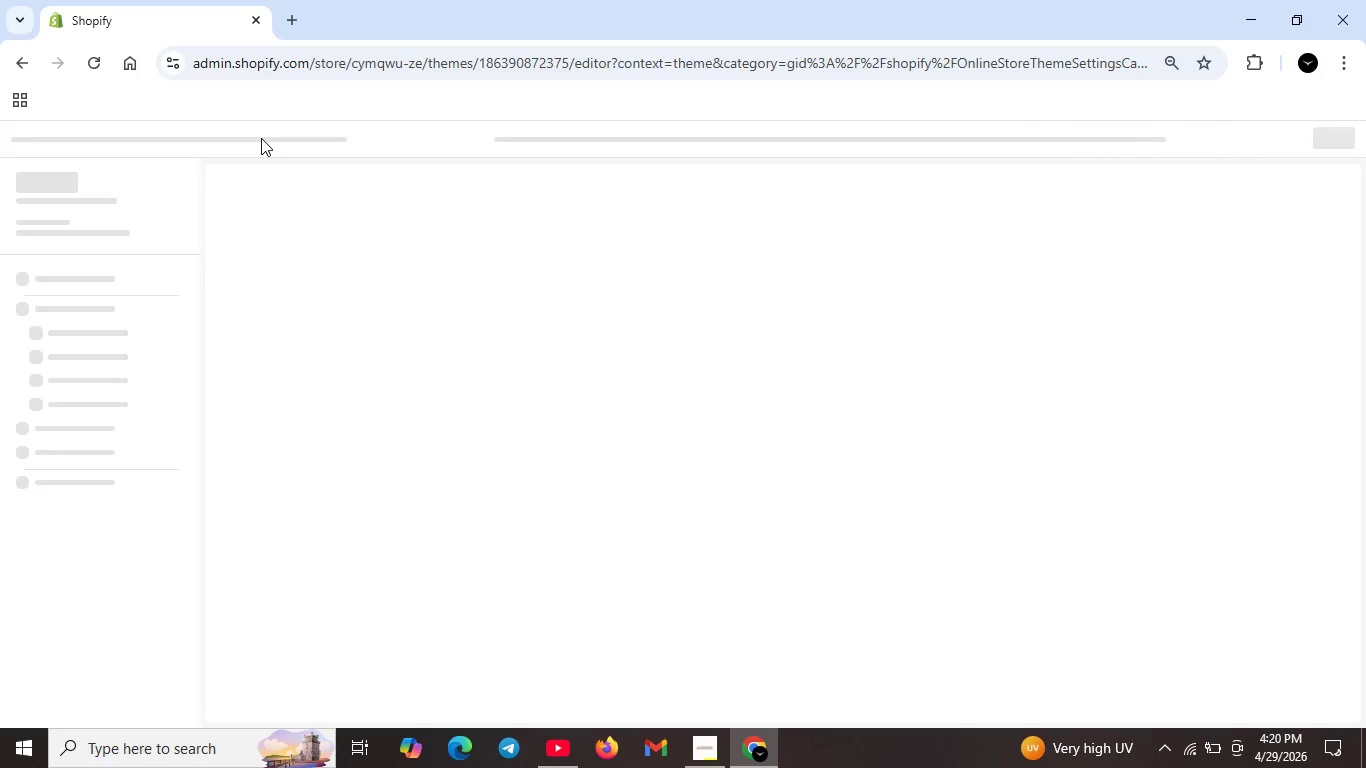 
left_click([1300, 369])
 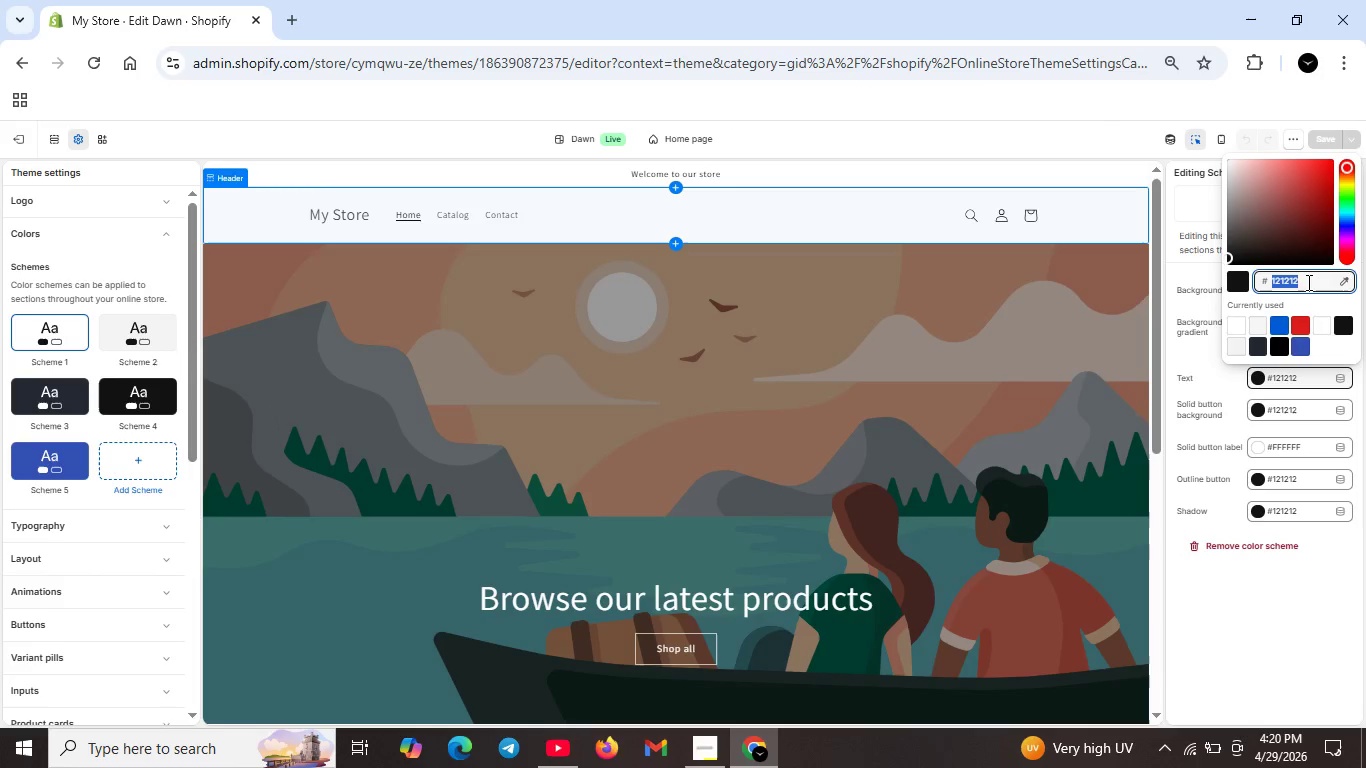 
double_click([1307, 282])
 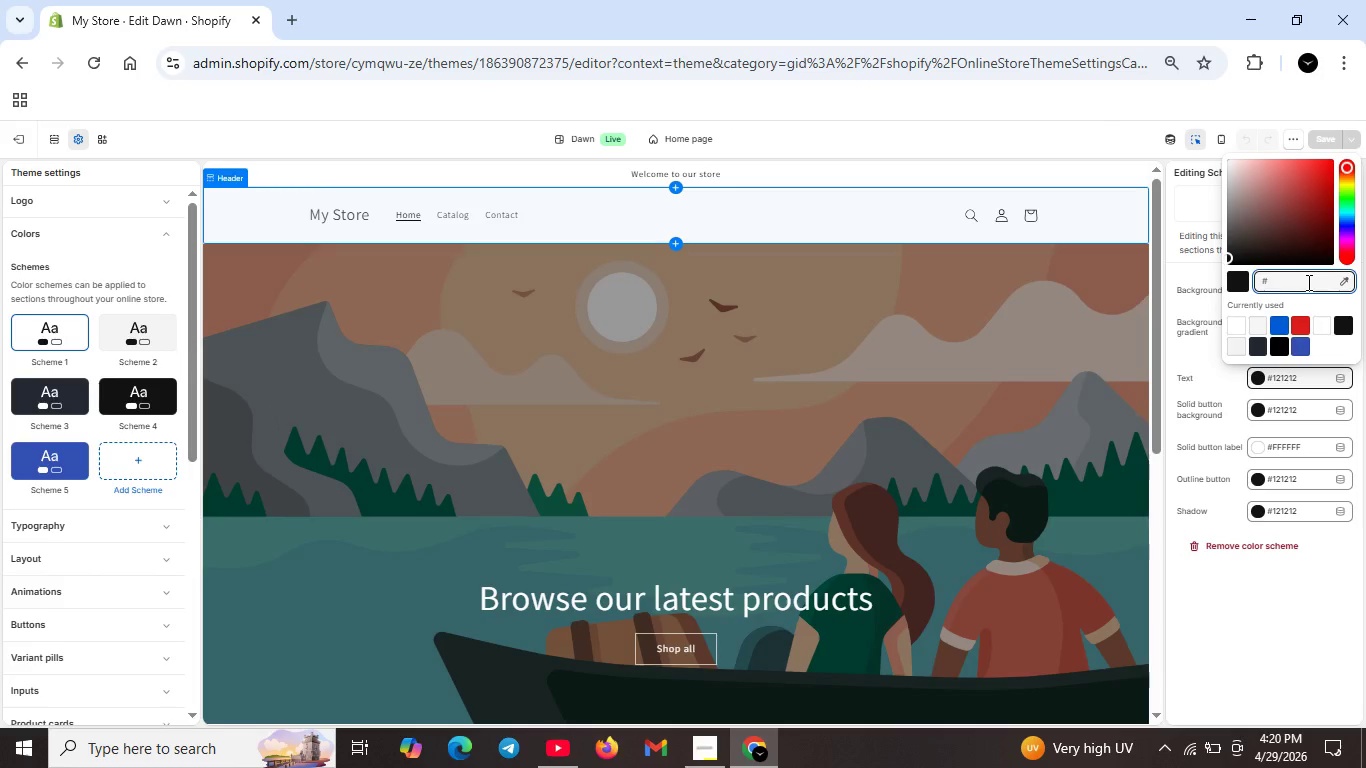 
key(Backspace)
 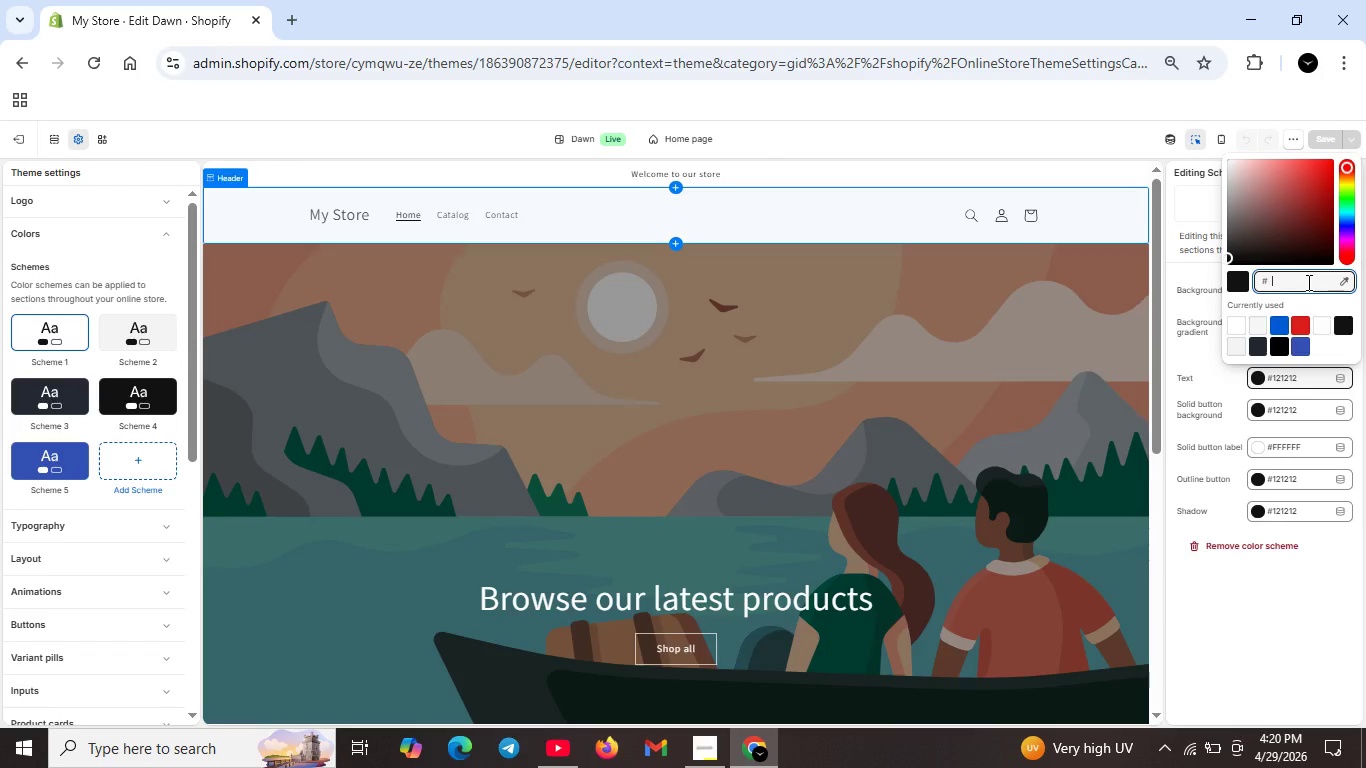 
key(CapsLock)
 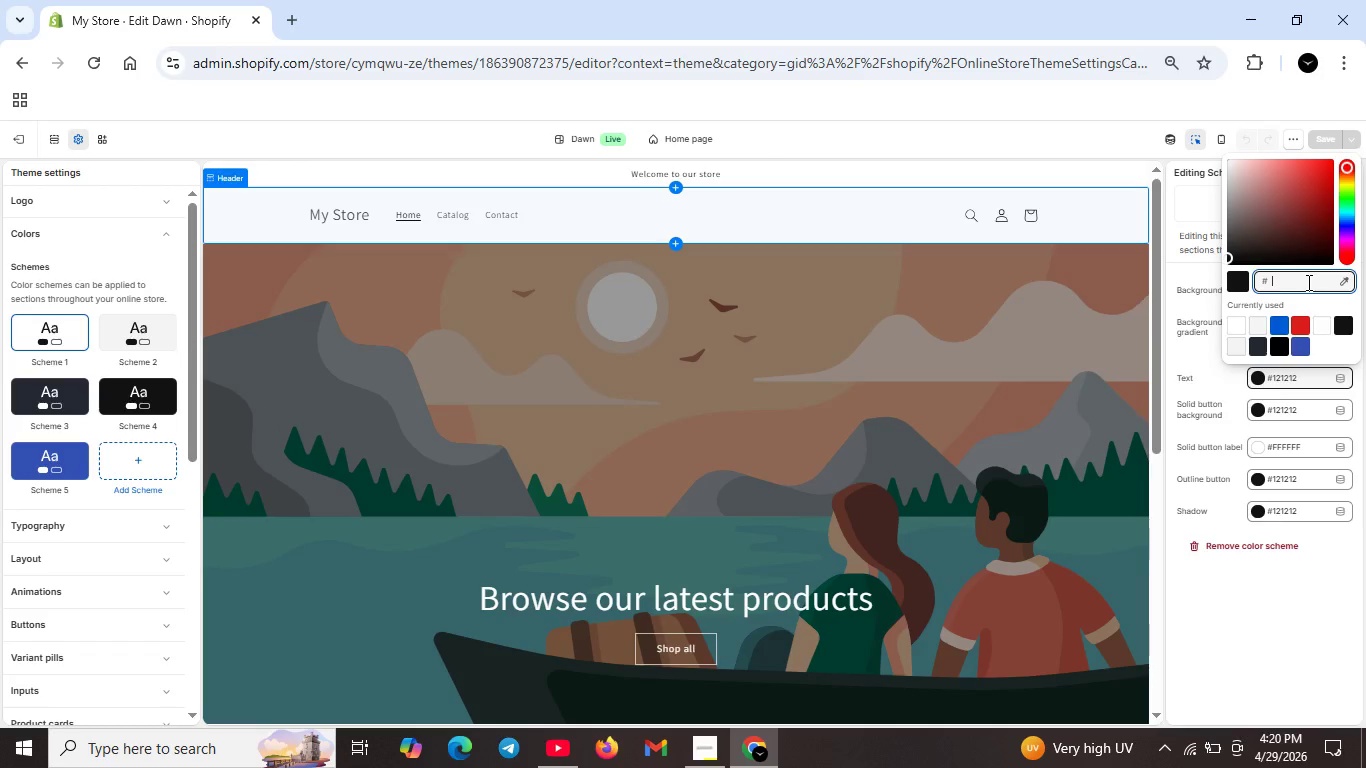 
key(4)
 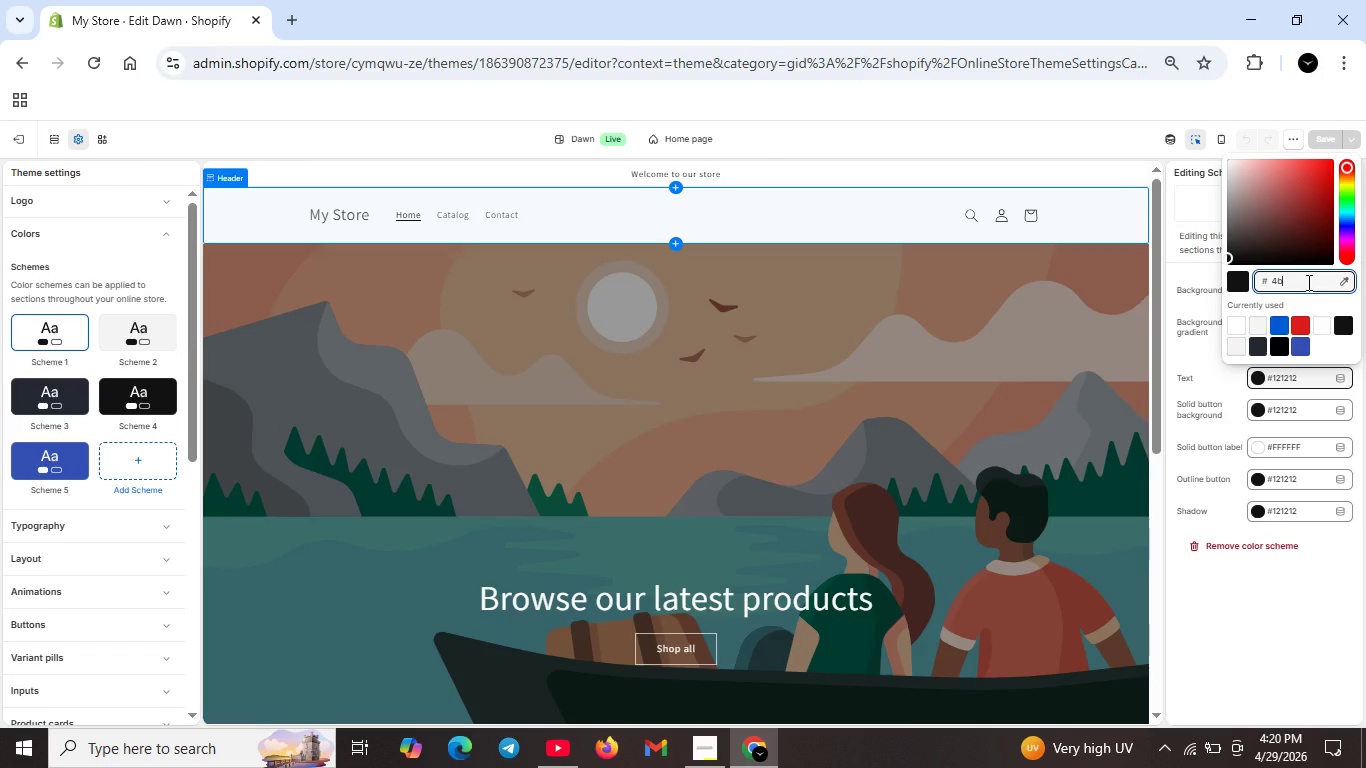 
key(CapsLock)
 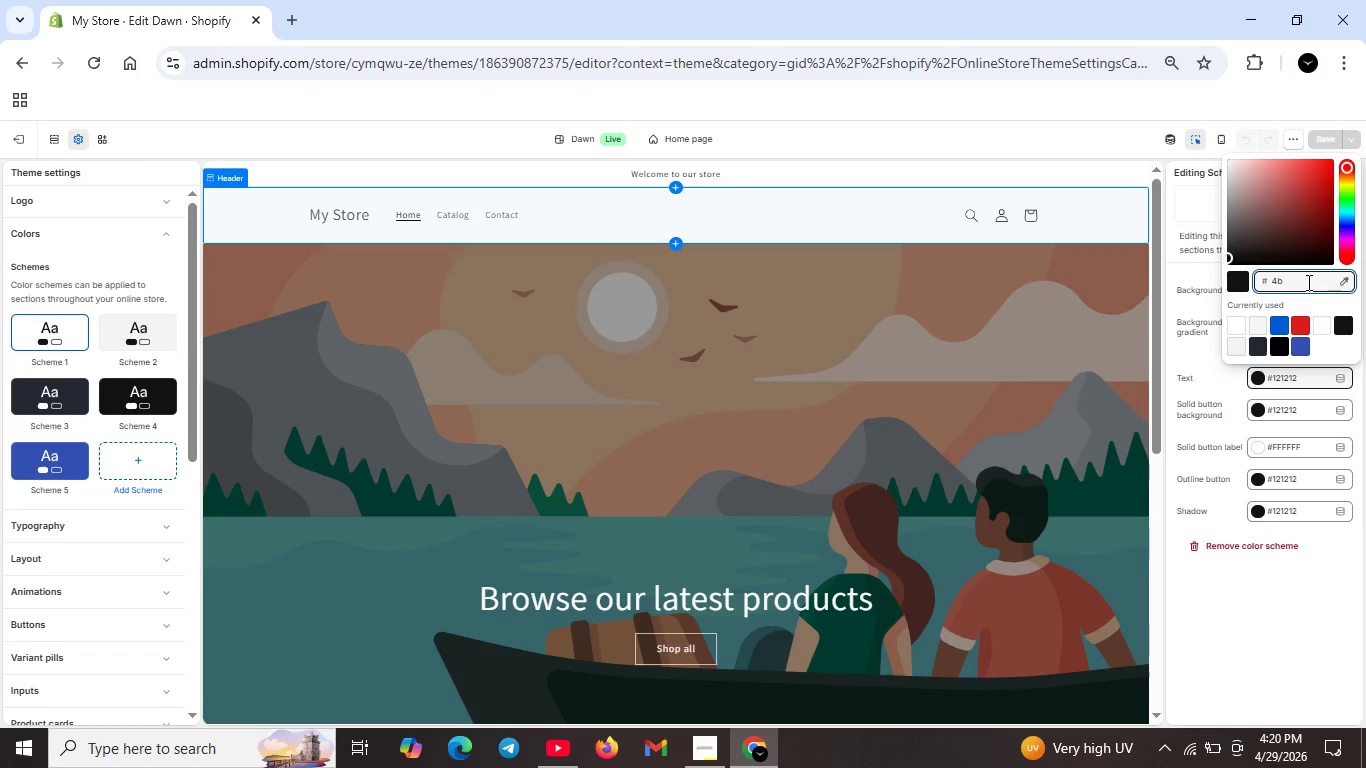 
key(B)
 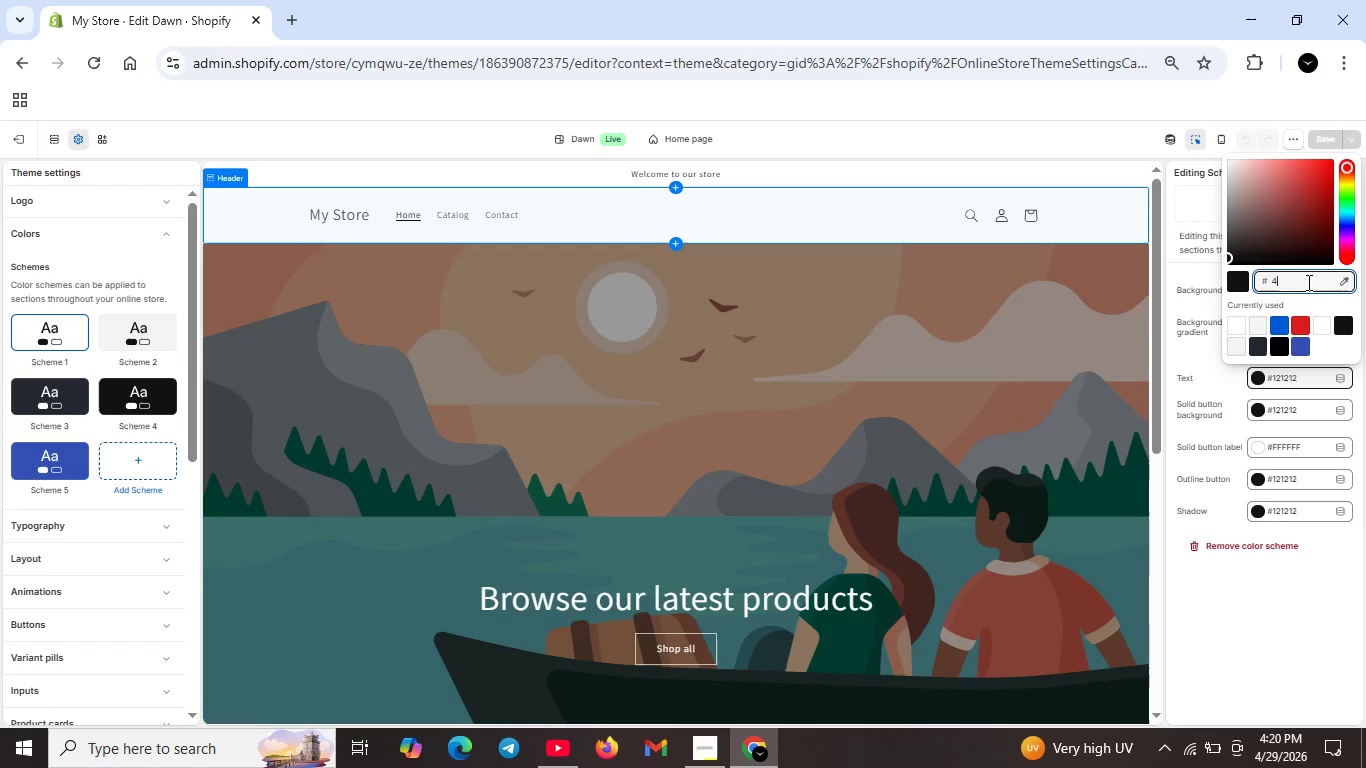 
key(Backspace)
 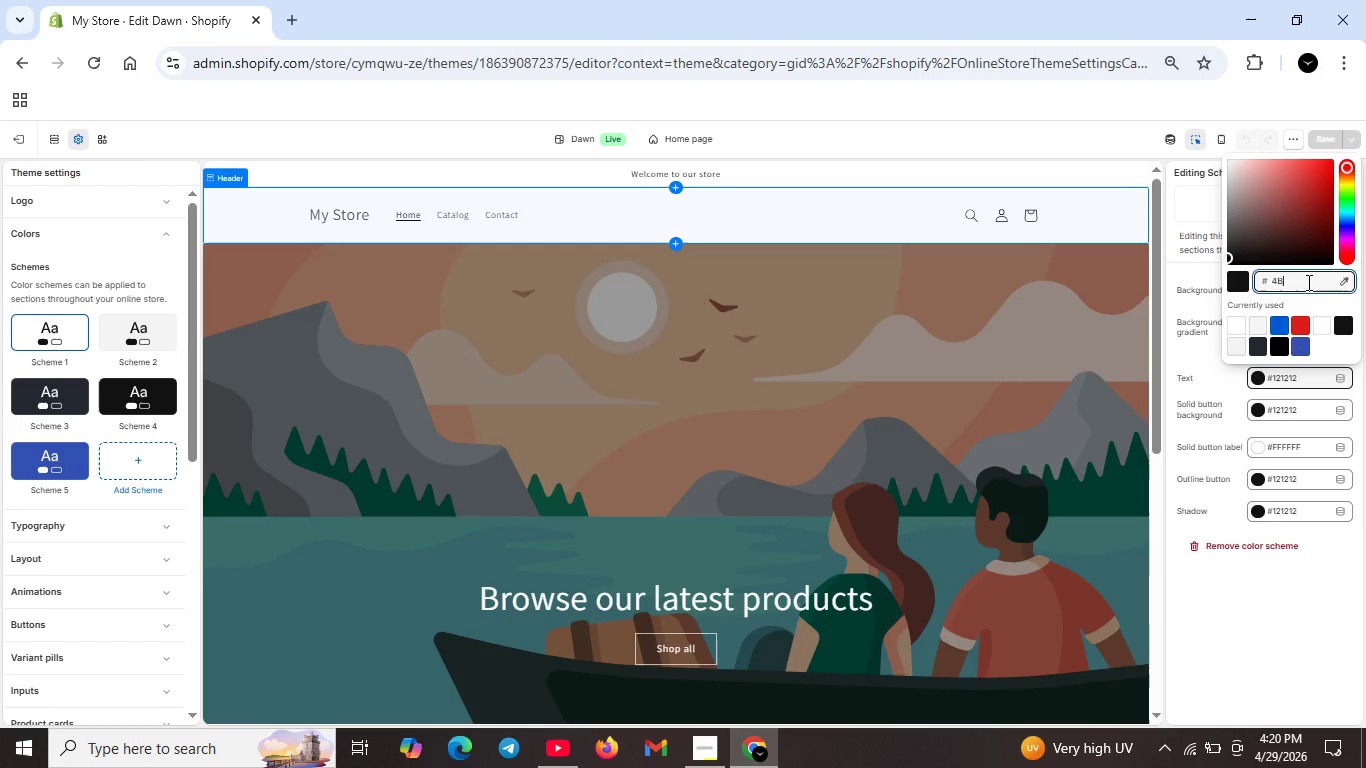 
key(CapsLock)
 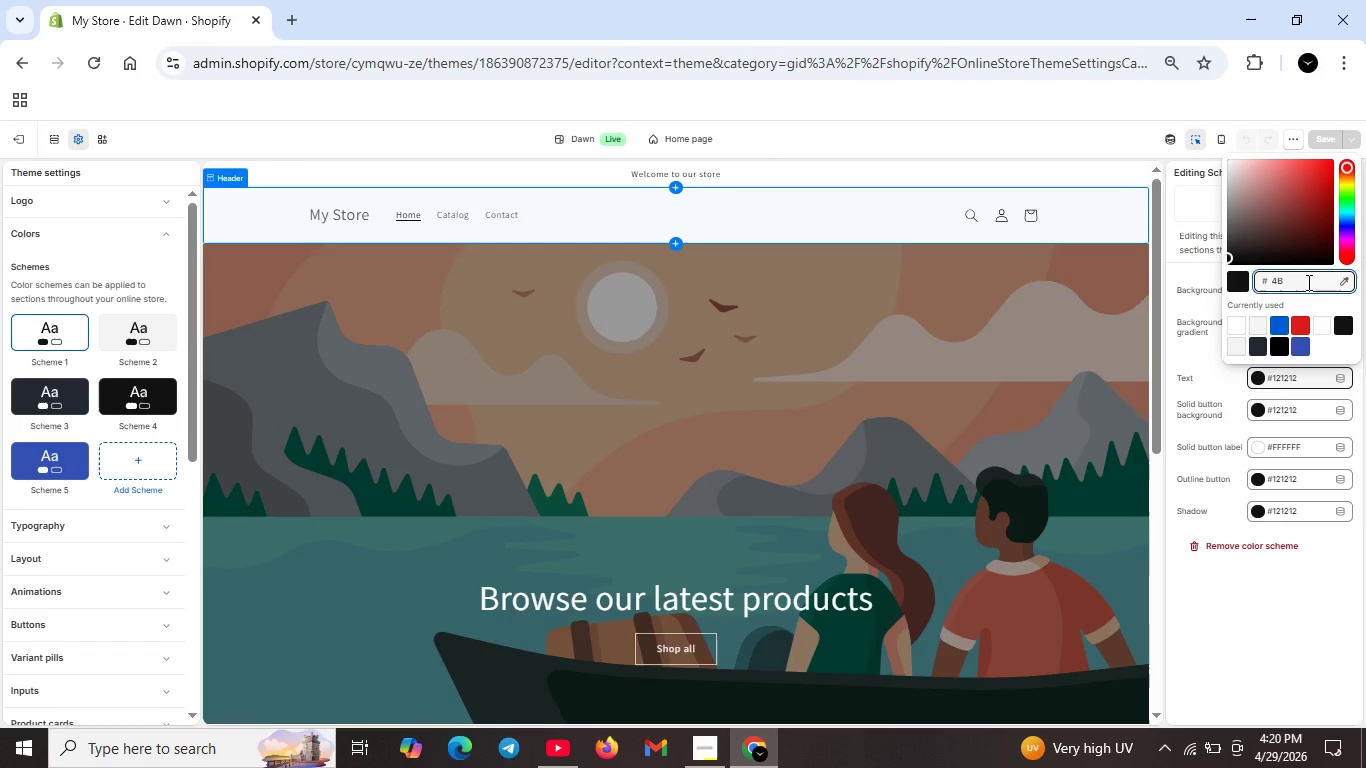 
key(B)
 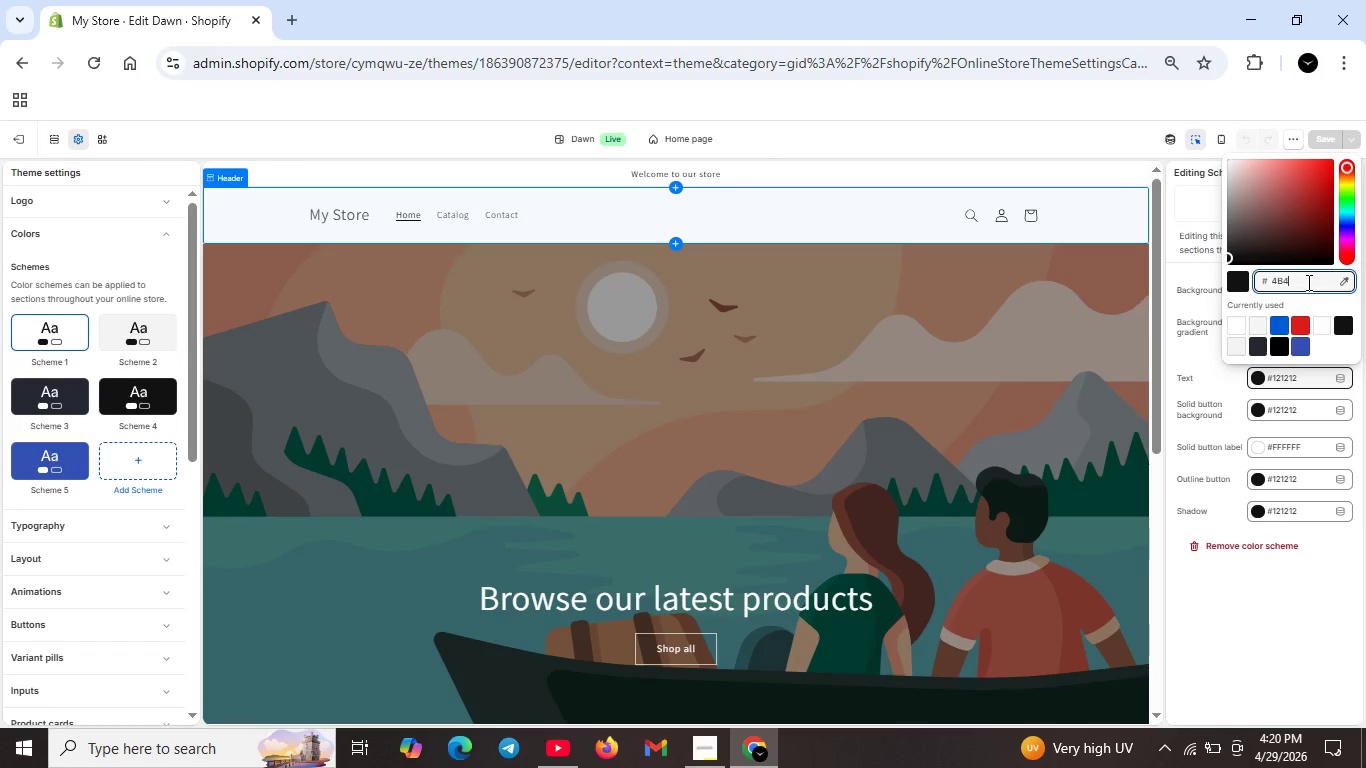 
type(4B4B)
 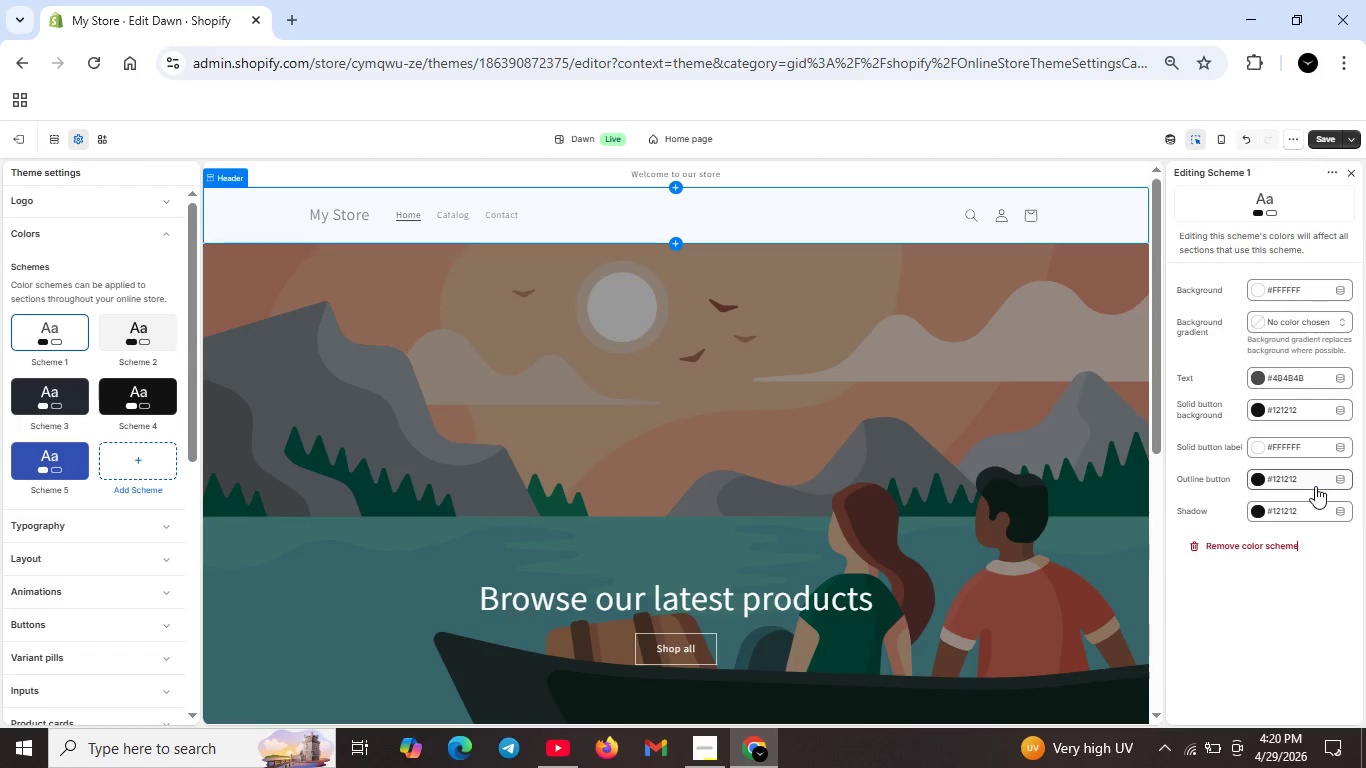 
wait(17.7)
 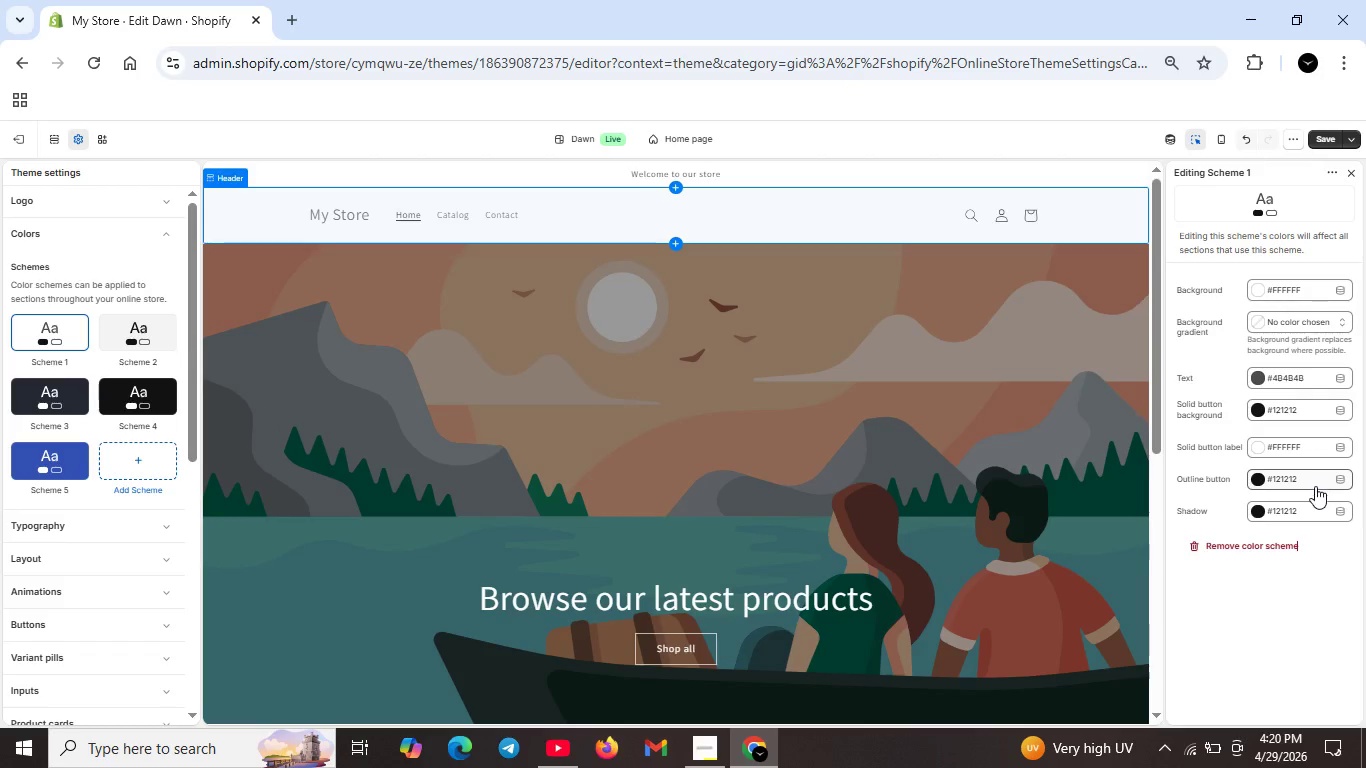 
double_click([1299, 408])
 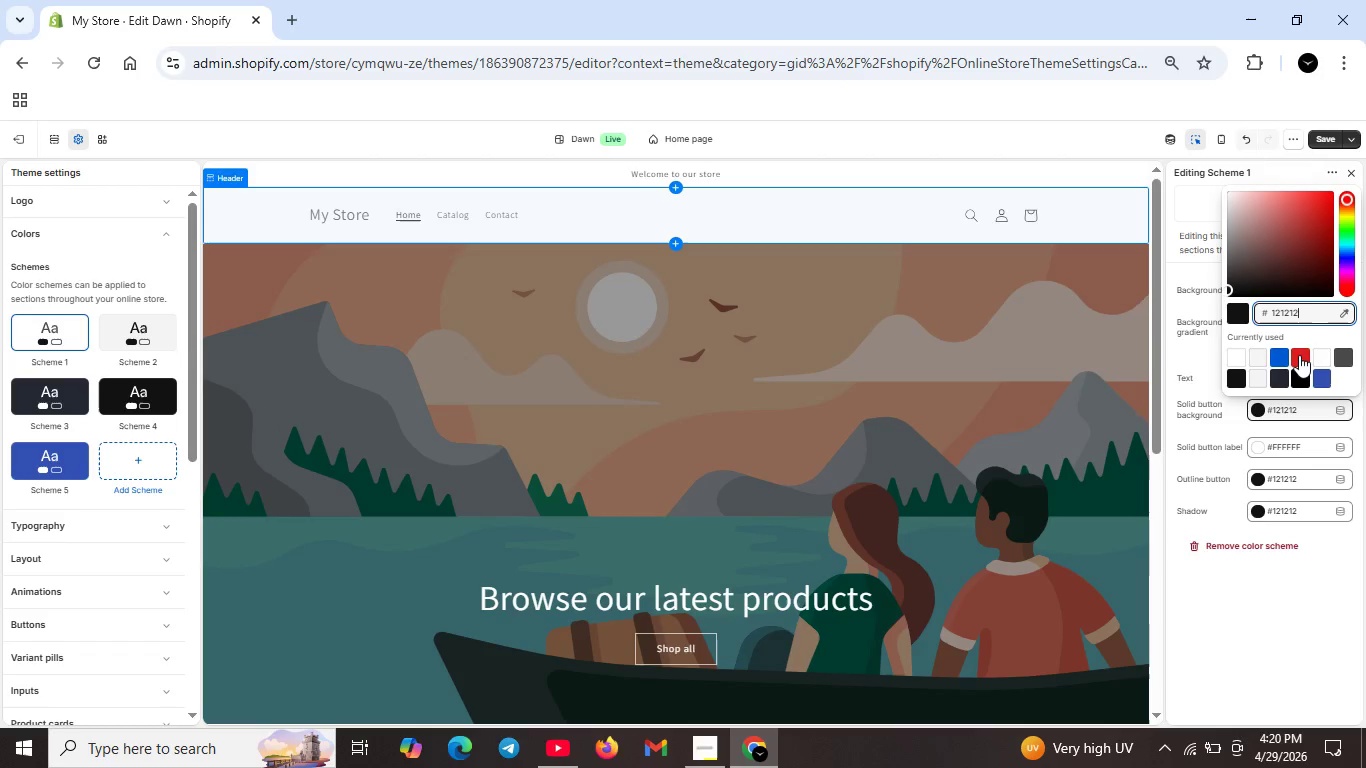 
triple_click([1299, 408])
 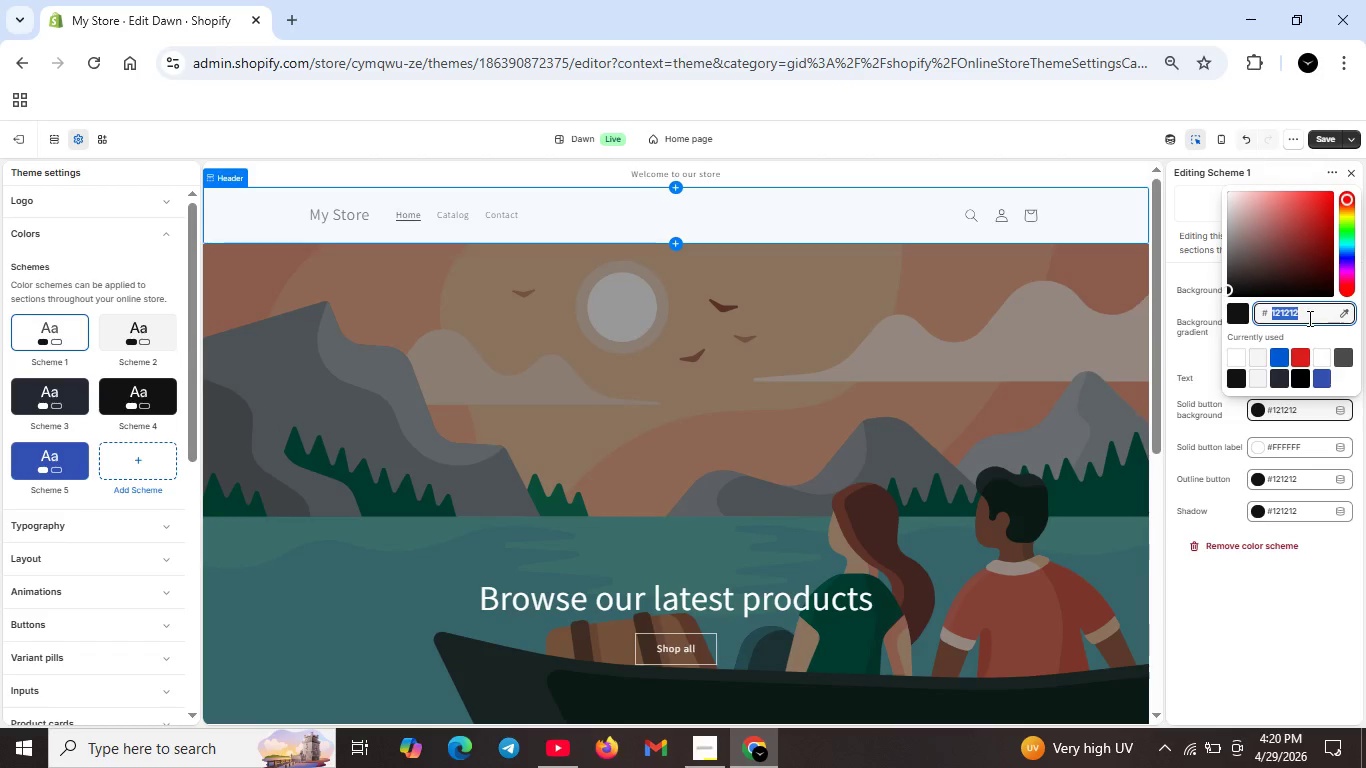 
double_click([1308, 318])
 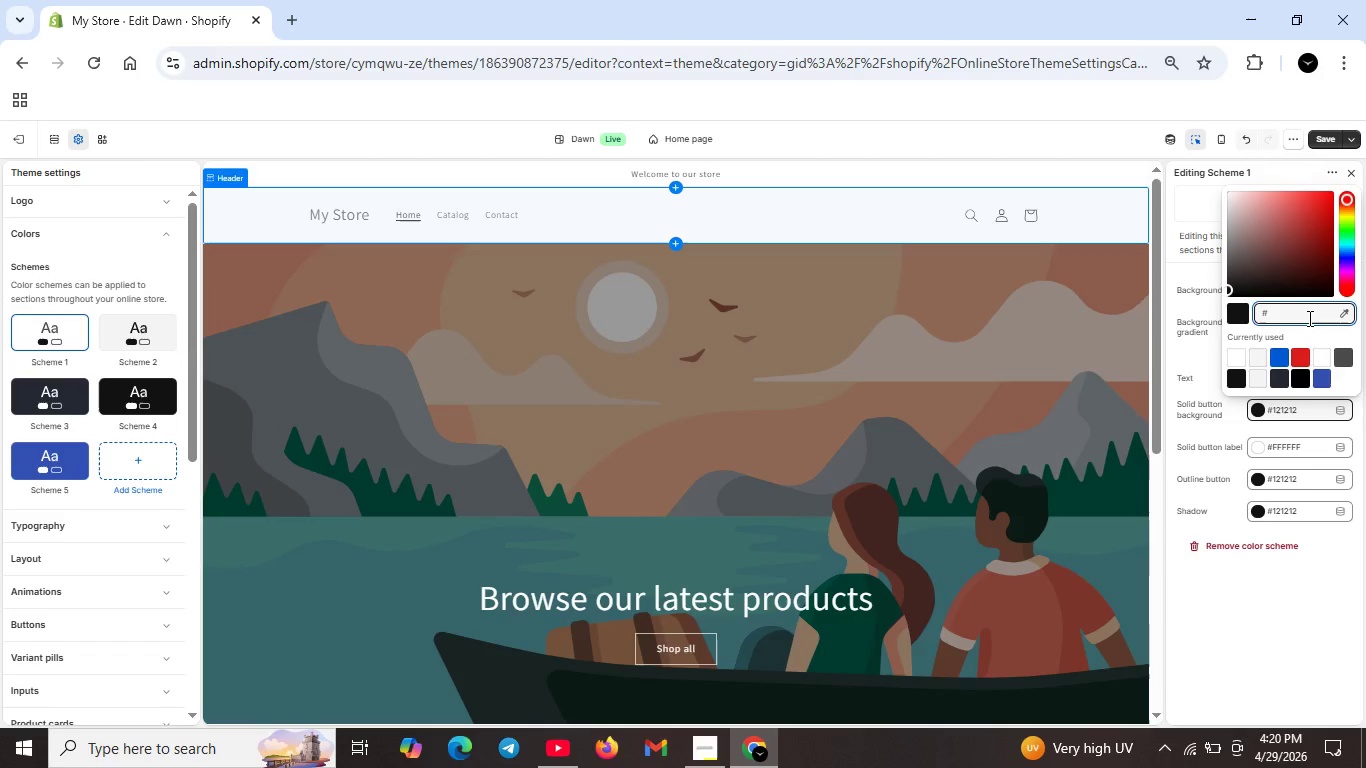 
key(Backspace)
type(FF660)
 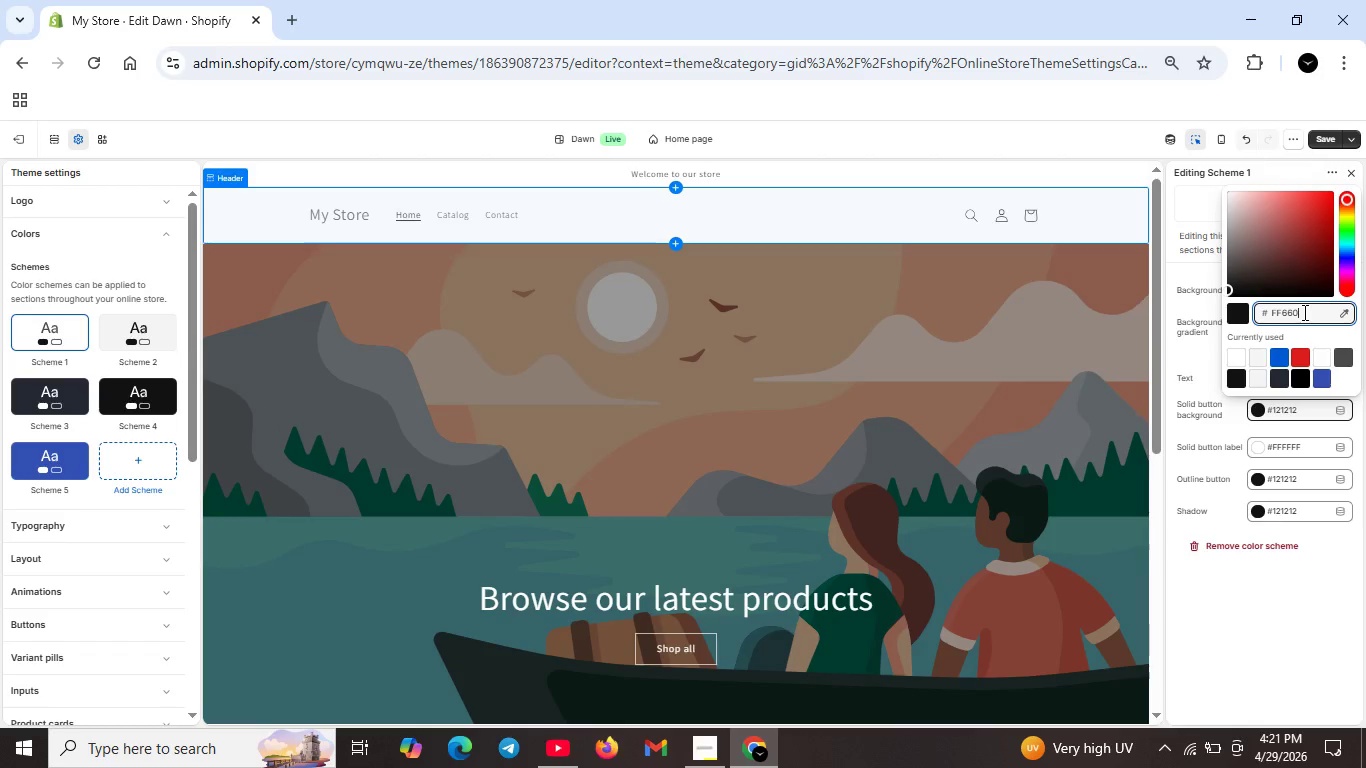 
wait(6.34)
 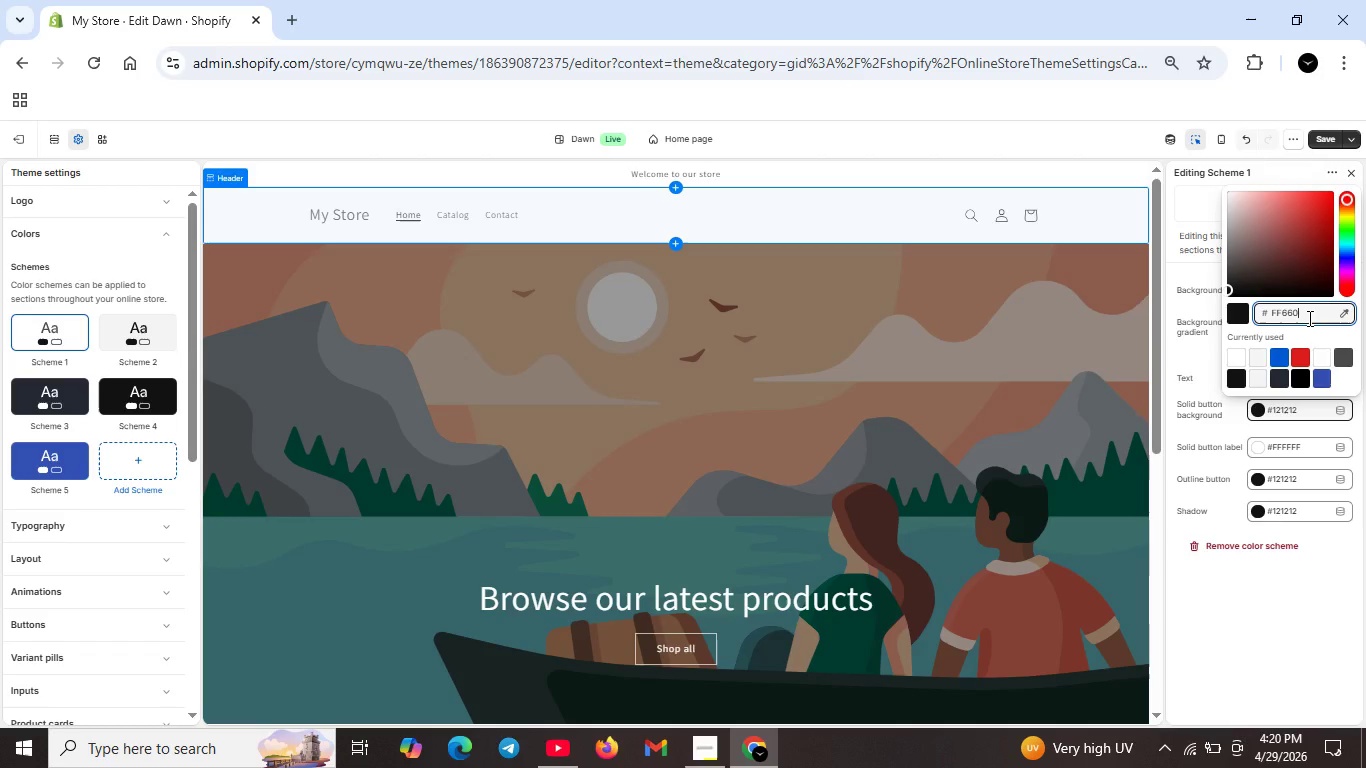 
key(0)
 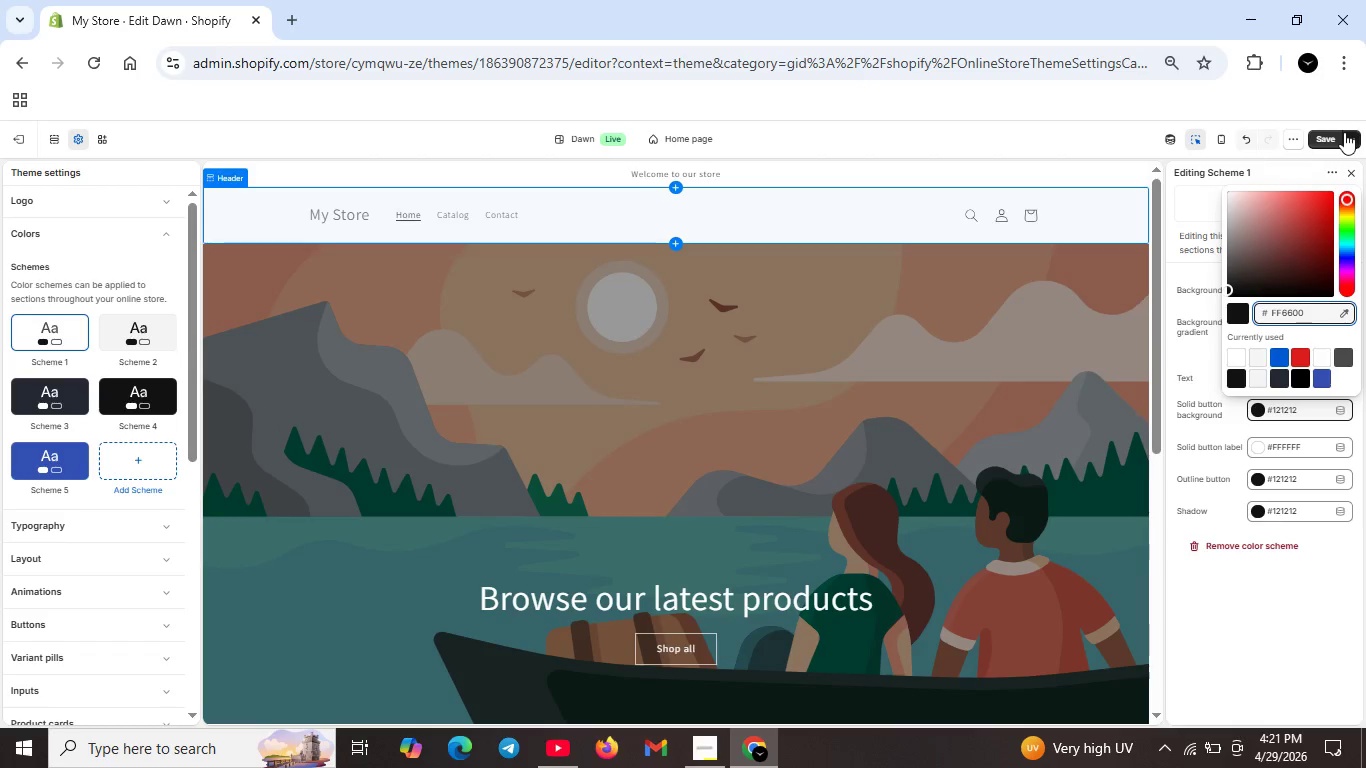 
left_click([1344, 132])